 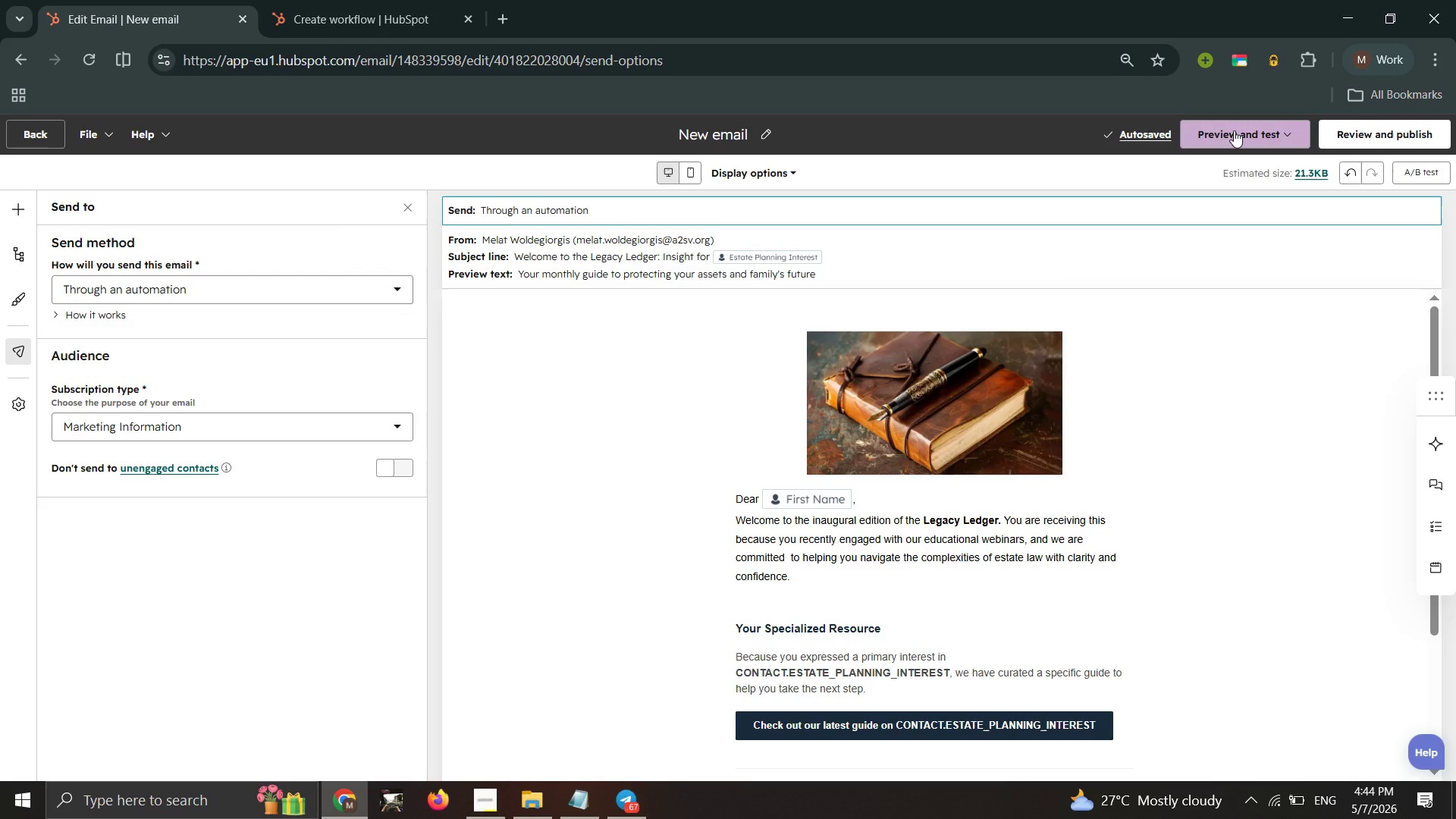 
left_click([1254, 126])
 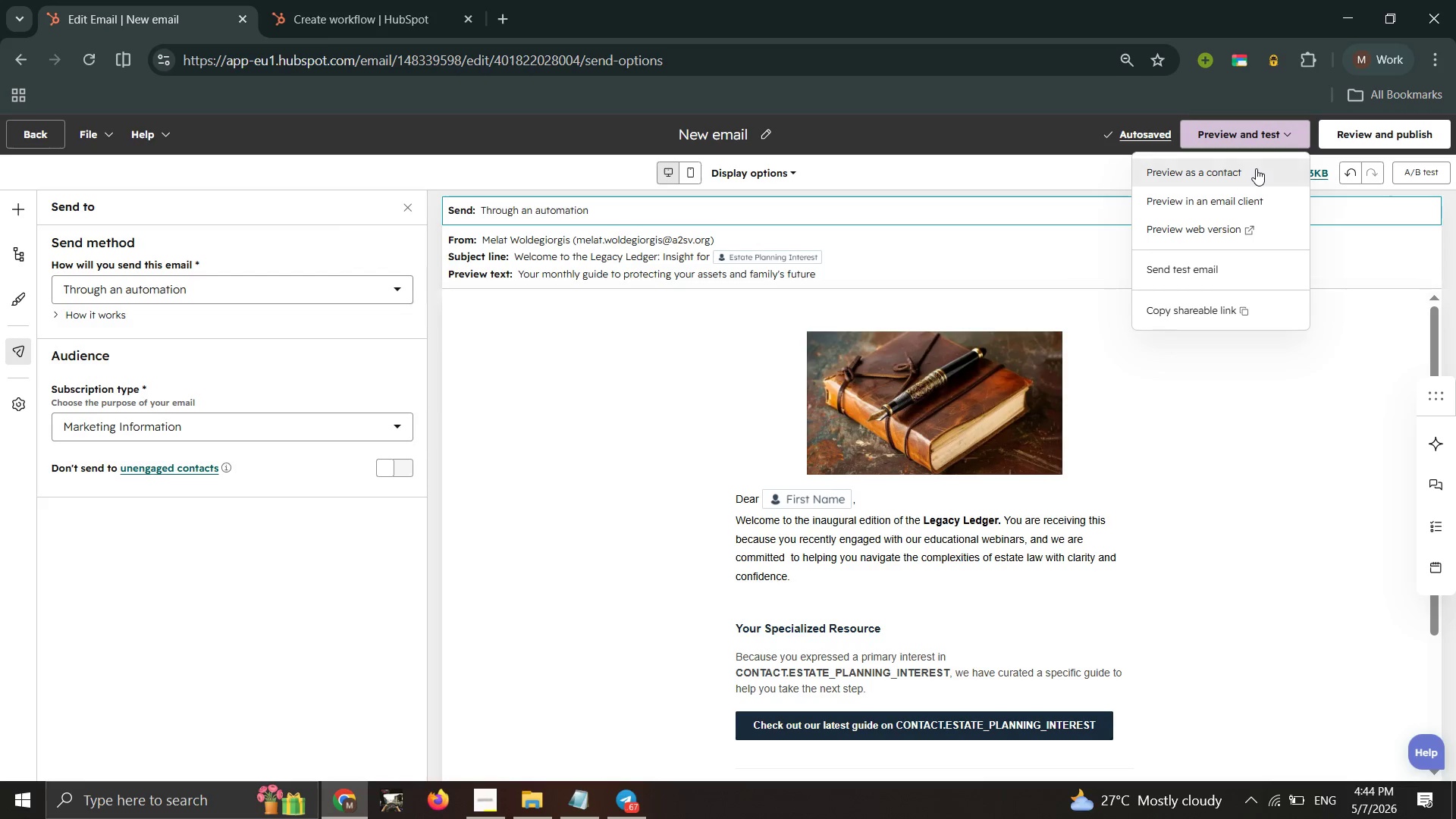 
left_click([1256, 168])
 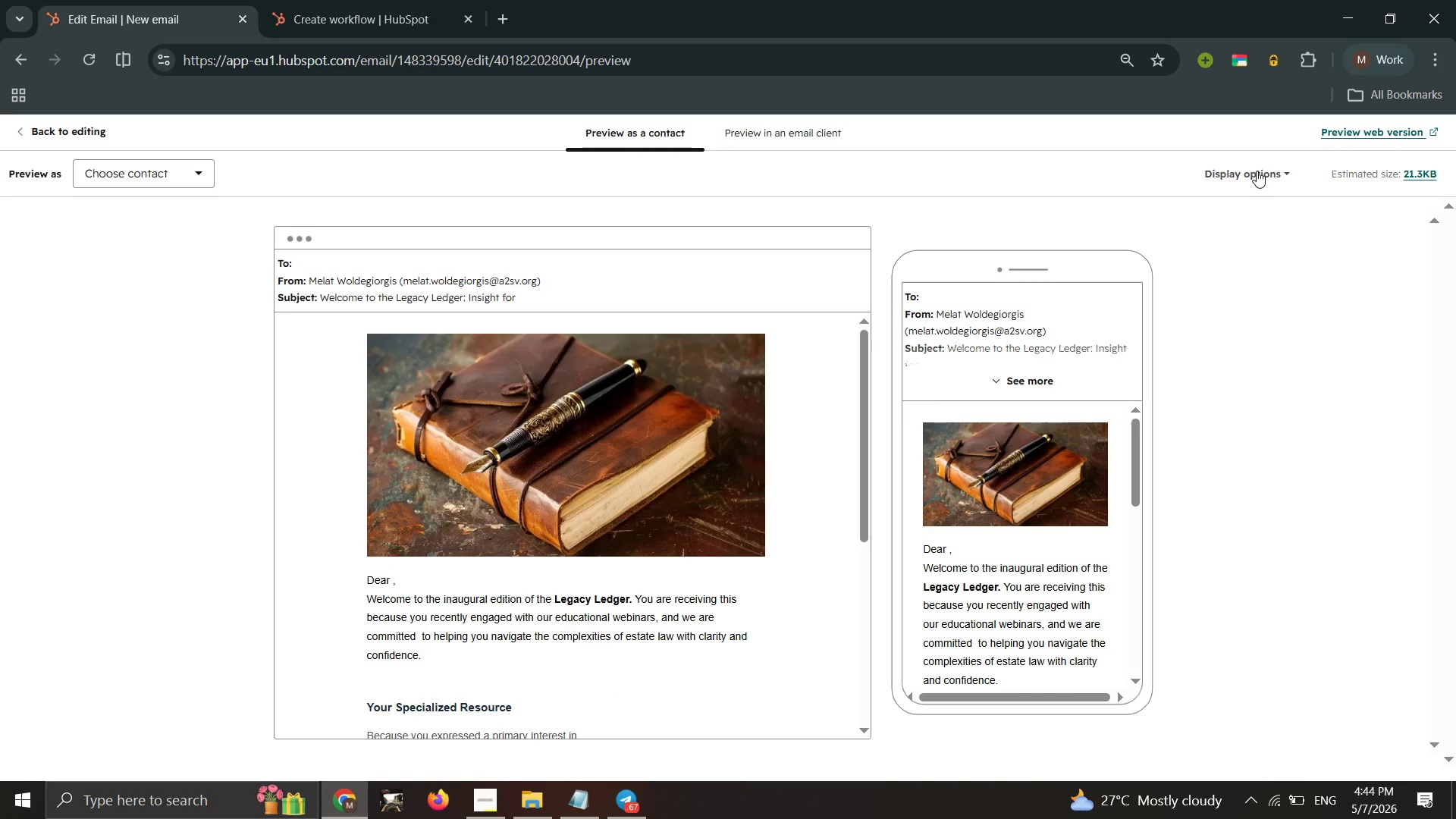 
wait(8.02)
 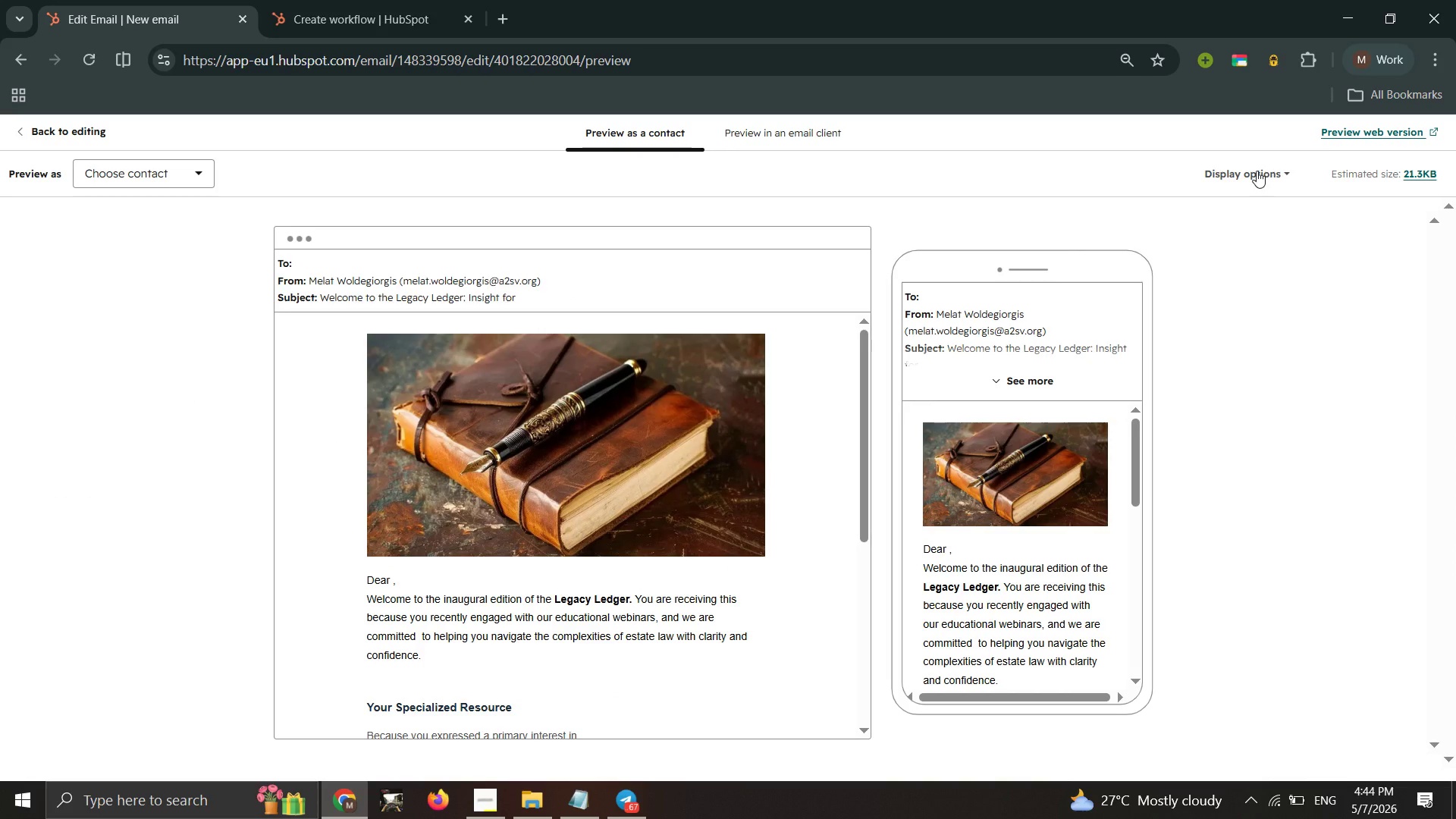 
scroll: coordinate [1040, 542], scroll_direction: down, amount: 2.0
 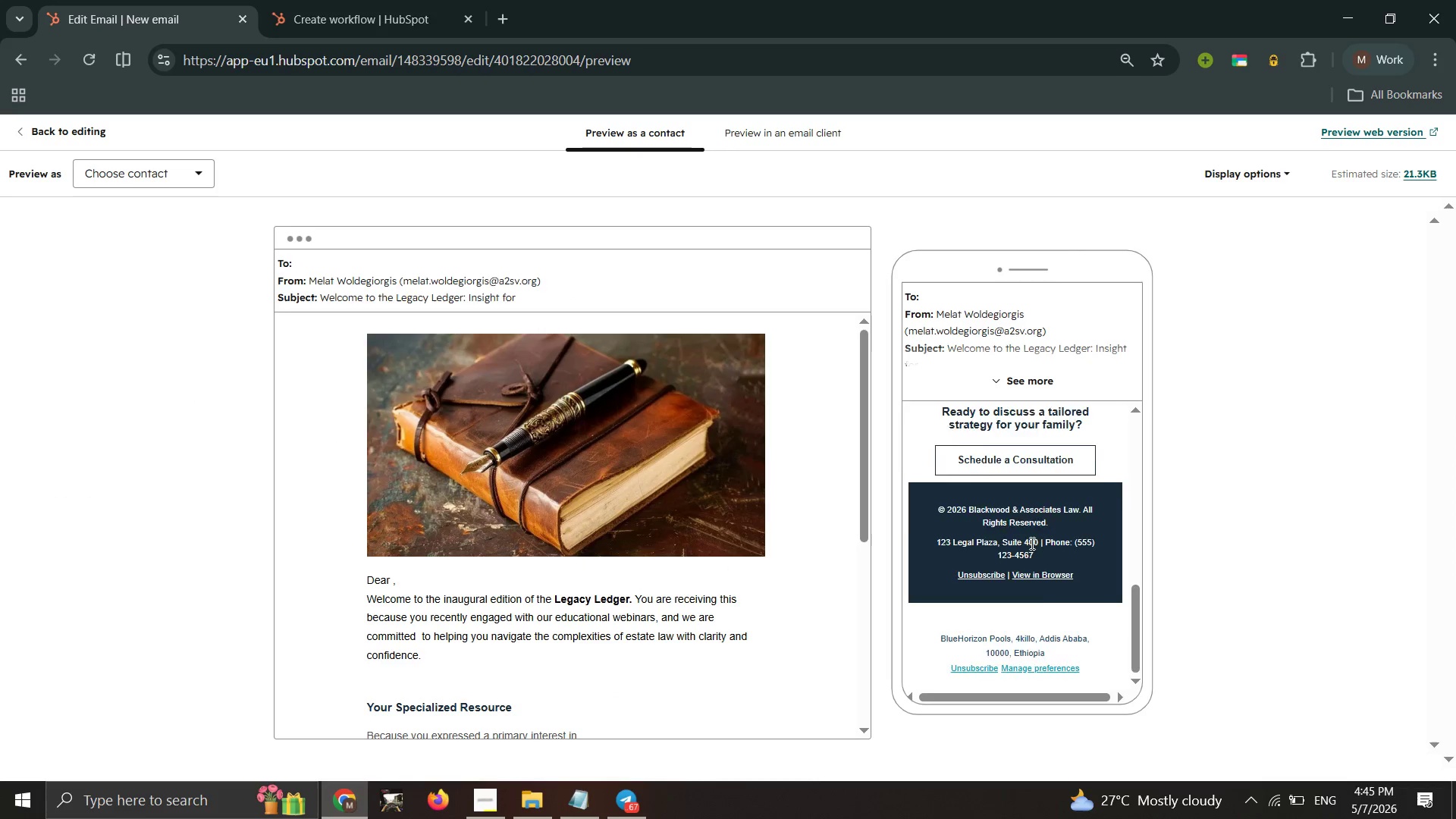 
scroll: coordinate [1031, 543], scroll_direction: up, amount: 3.0
 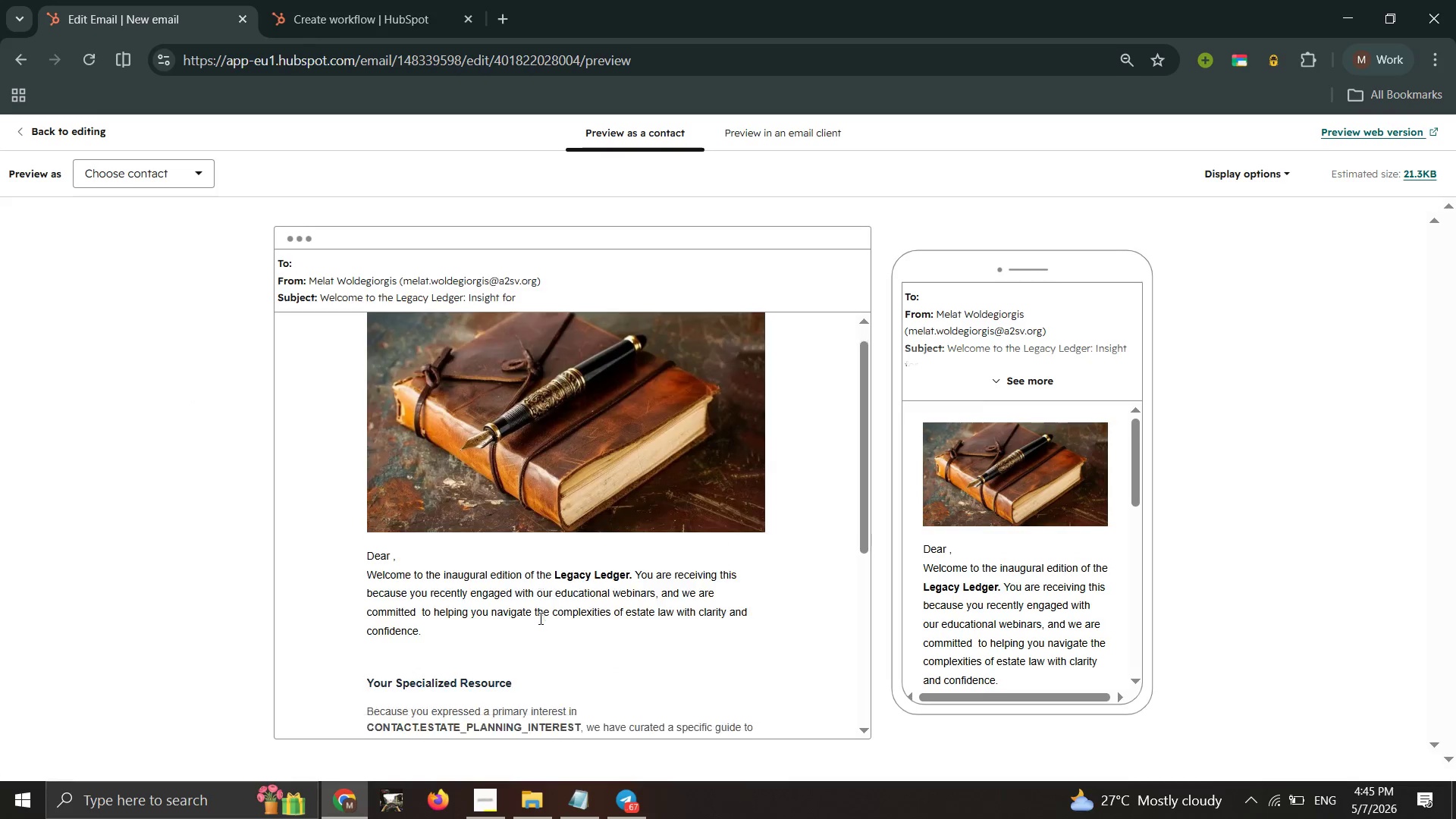 
scroll: coordinate [539, 618], scroll_direction: down, amount: 1.0
 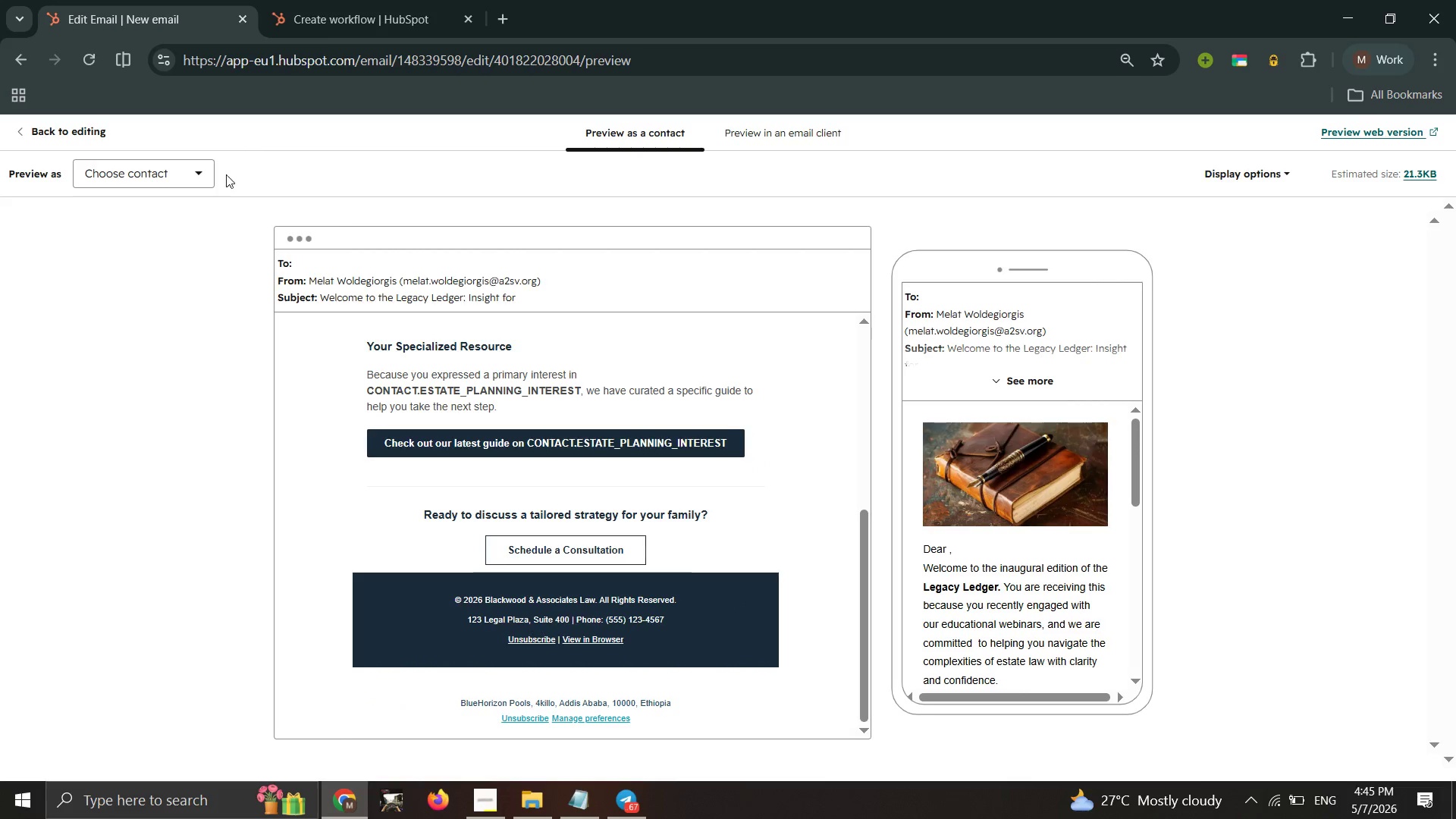 
left_click([182, 169])
 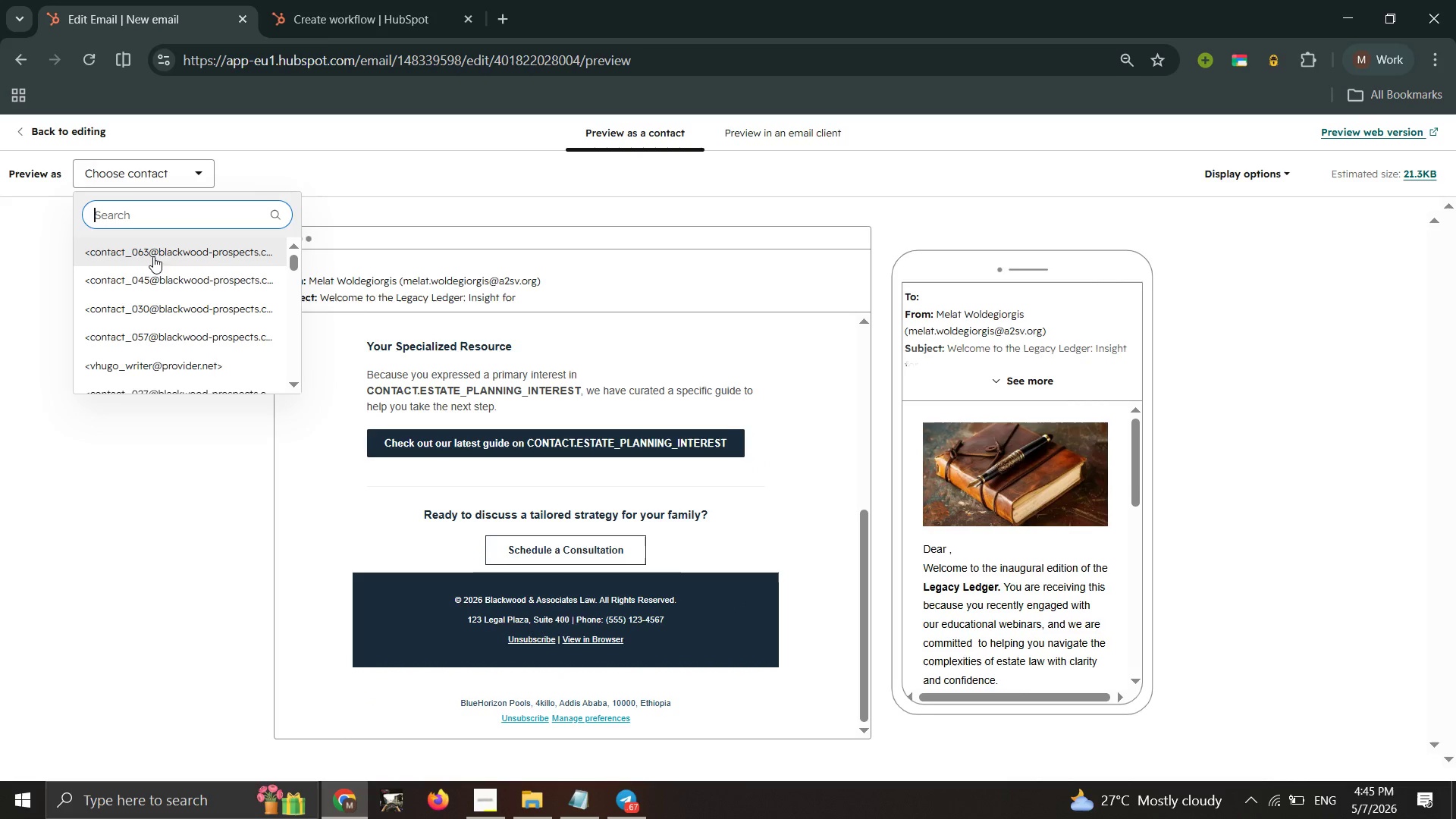 
left_click([152, 259])
 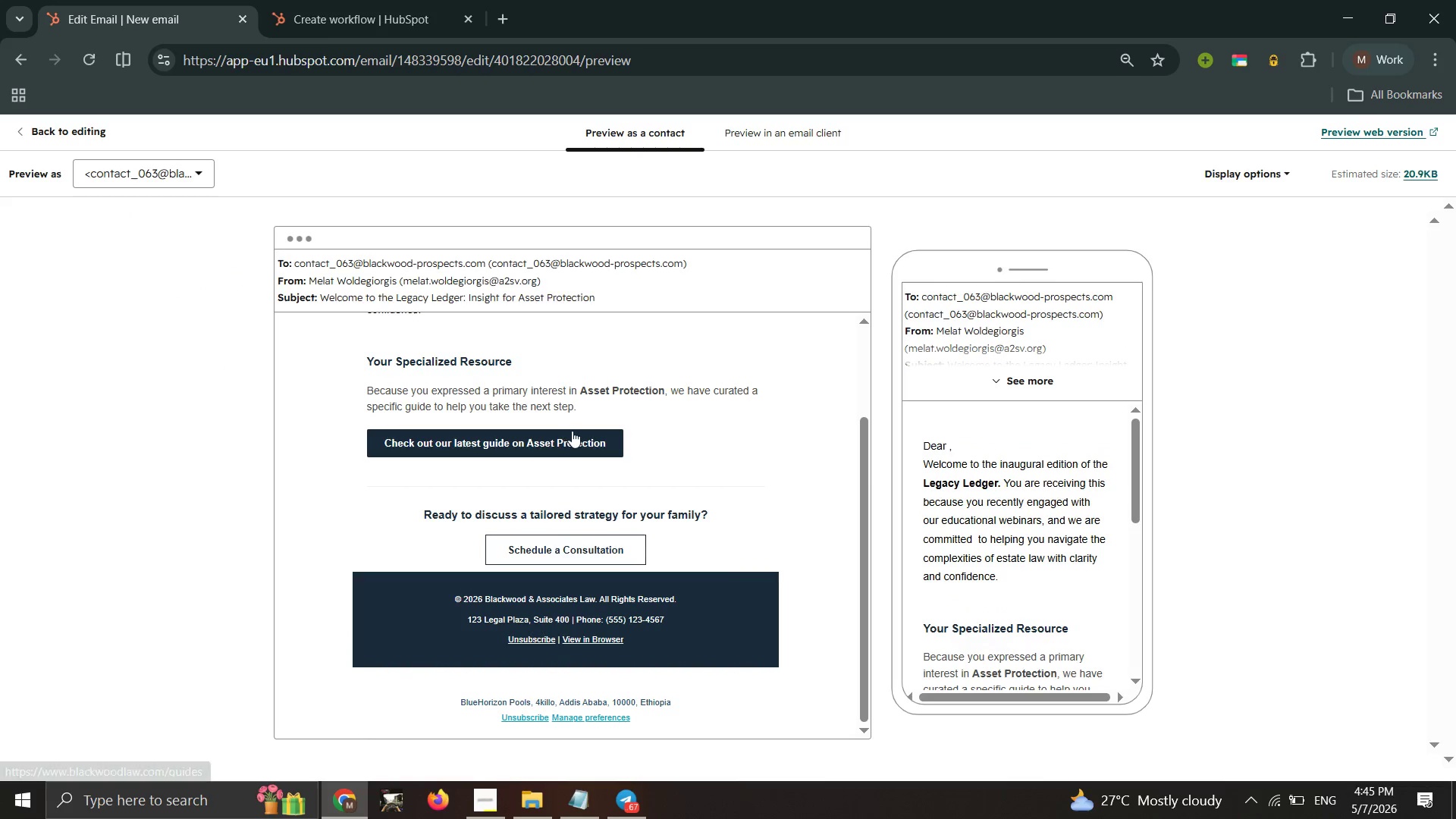 
scroll: coordinate [604, 460], scroll_direction: up, amount: 4.0
 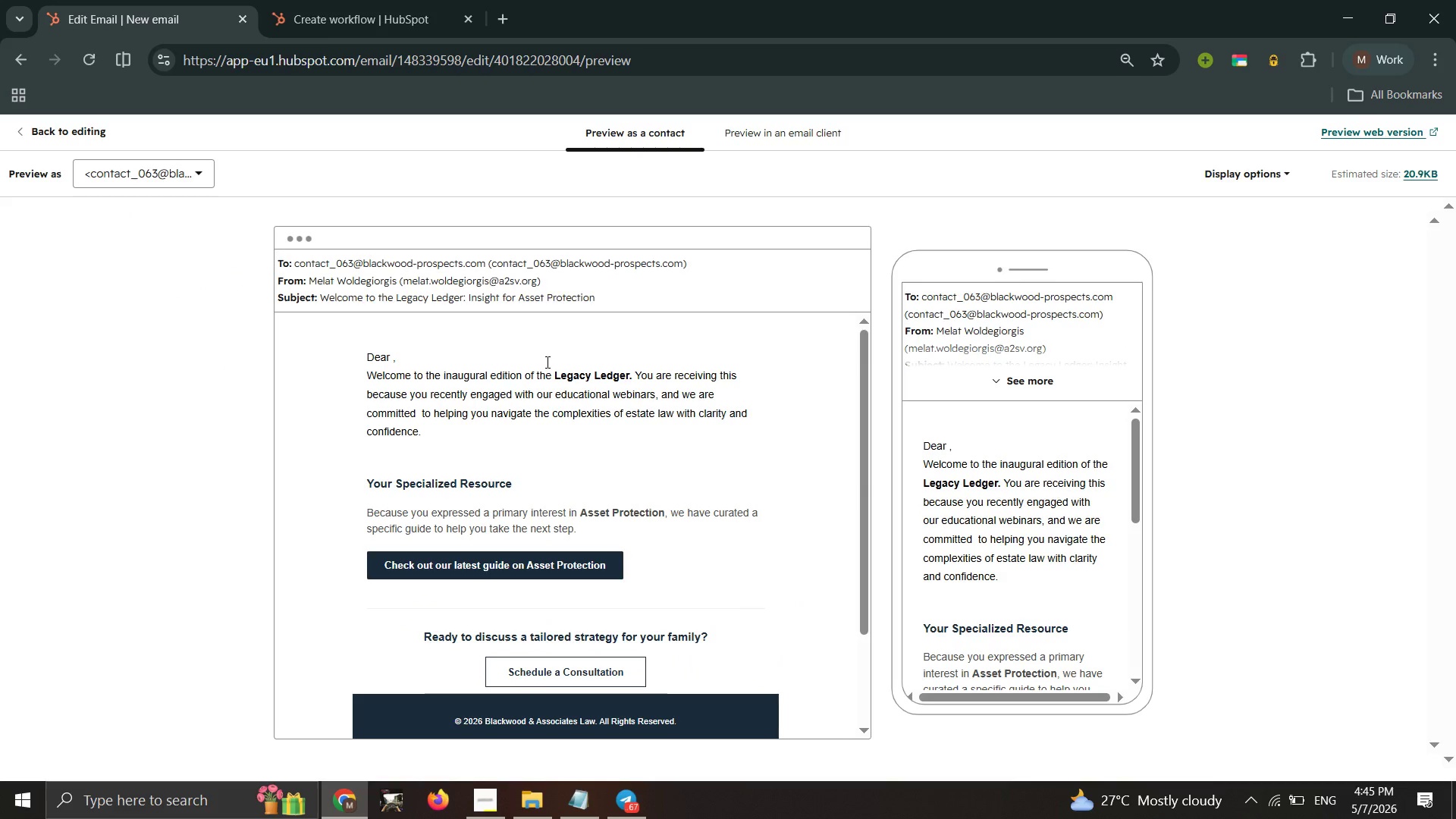 
left_click([124, 181])
 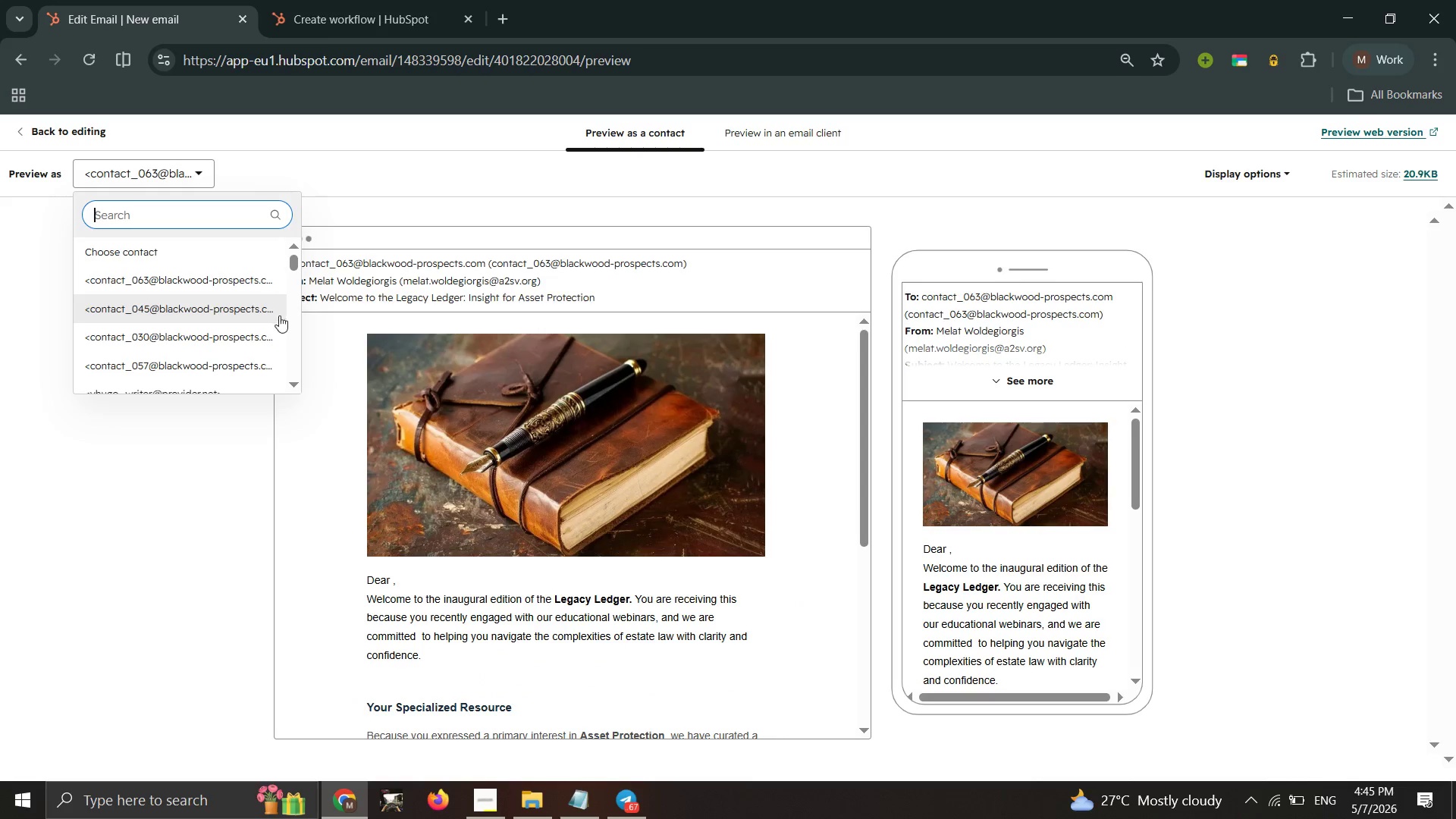 
scroll: coordinate [280, 317], scroll_direction: down, amount: 3.0
 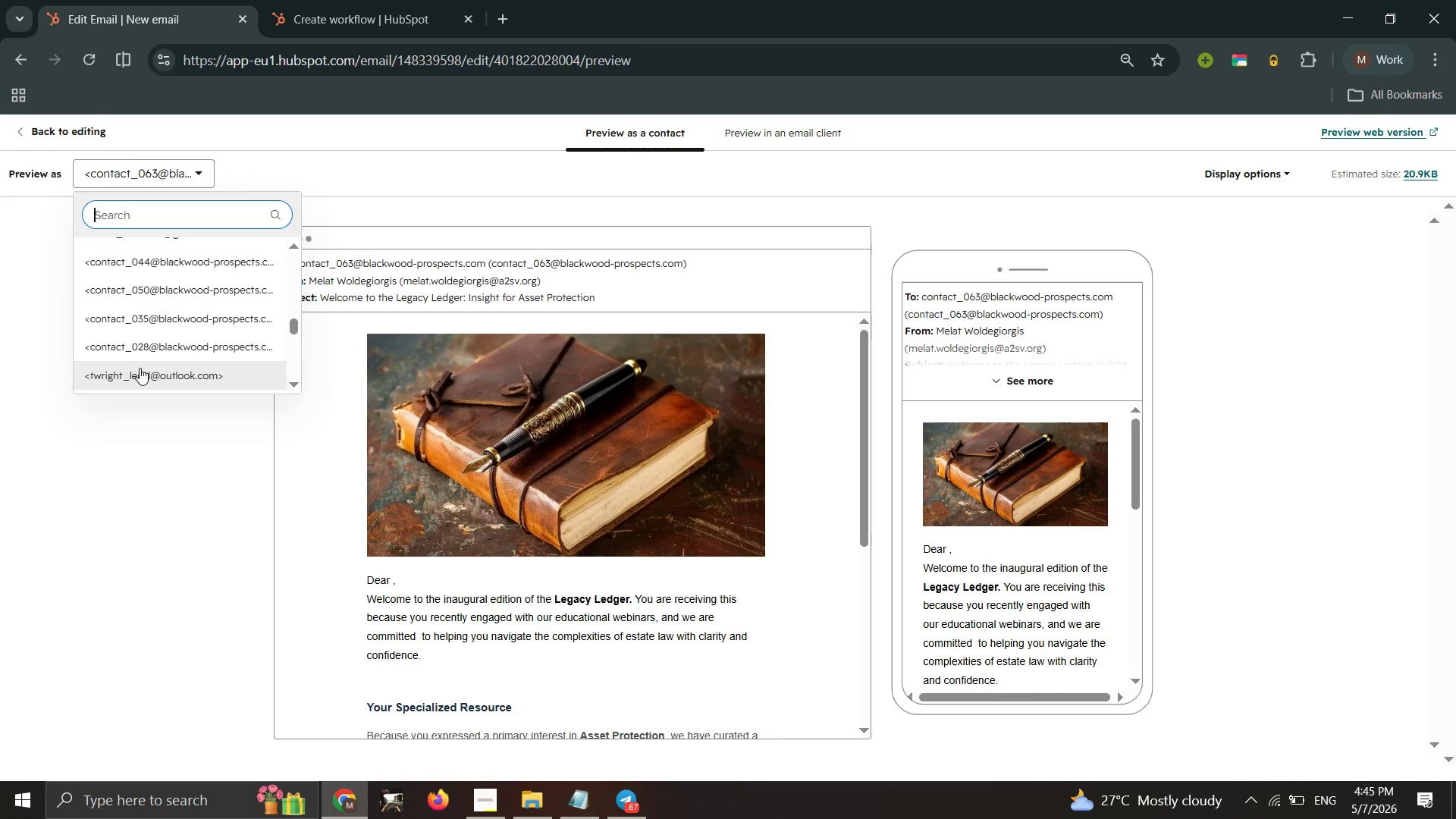 
left_click([141, 369])
 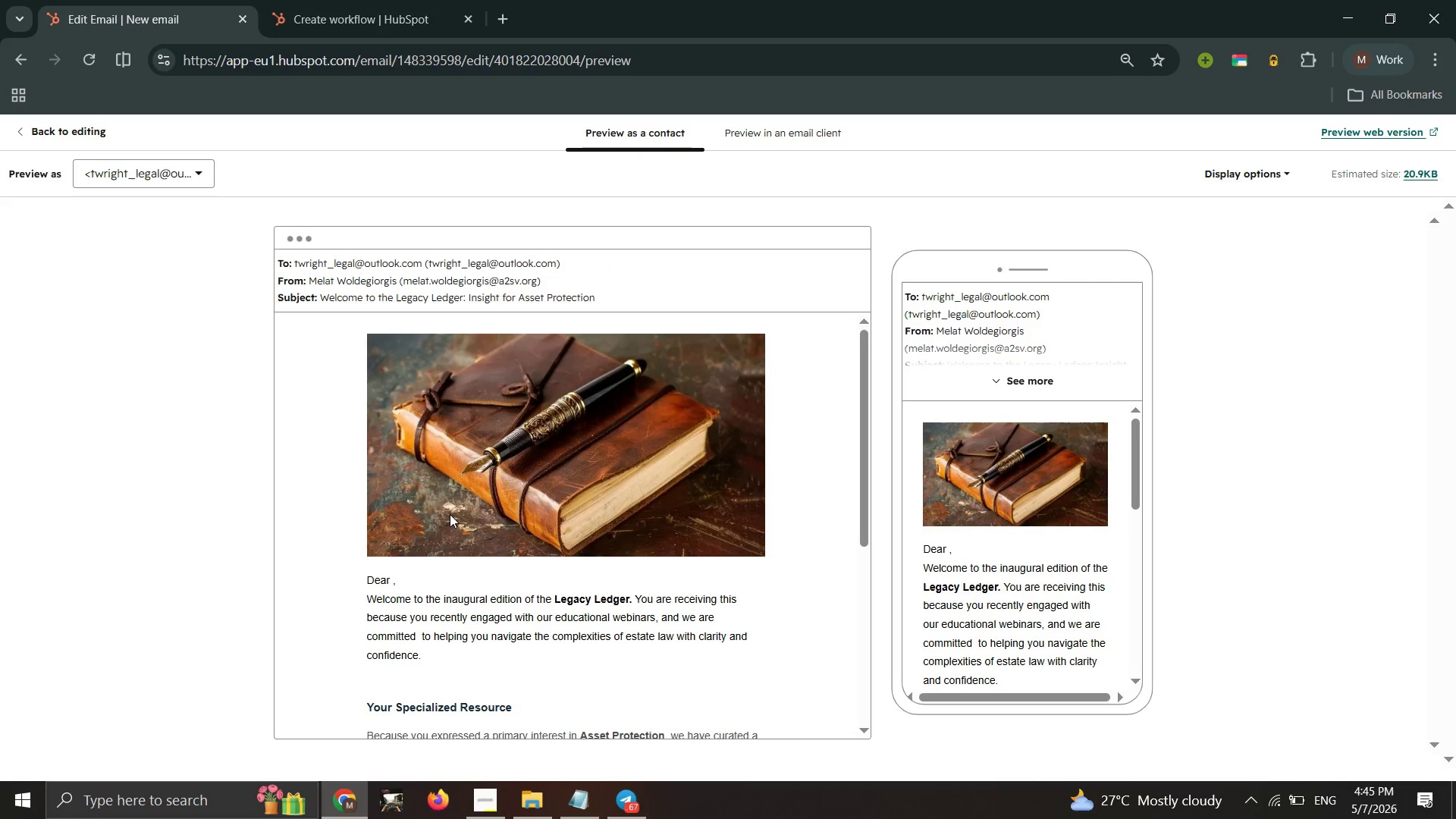 
scroll: coordinate [261, 654], scroll_direction: up, amount: 5.0
 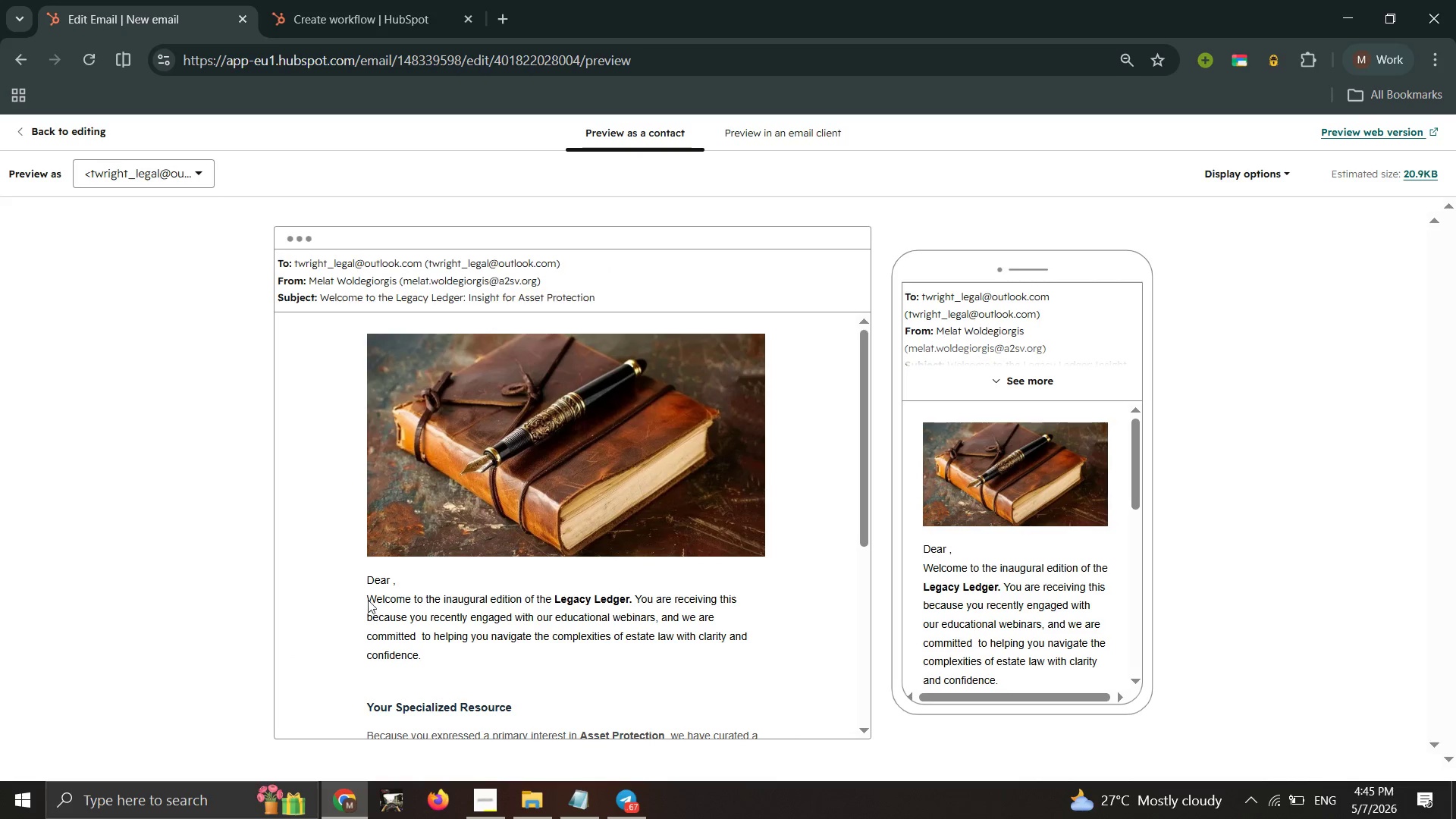 
scroll: coordinate [400, 582], scroll_direction: down, amount: 1.0
 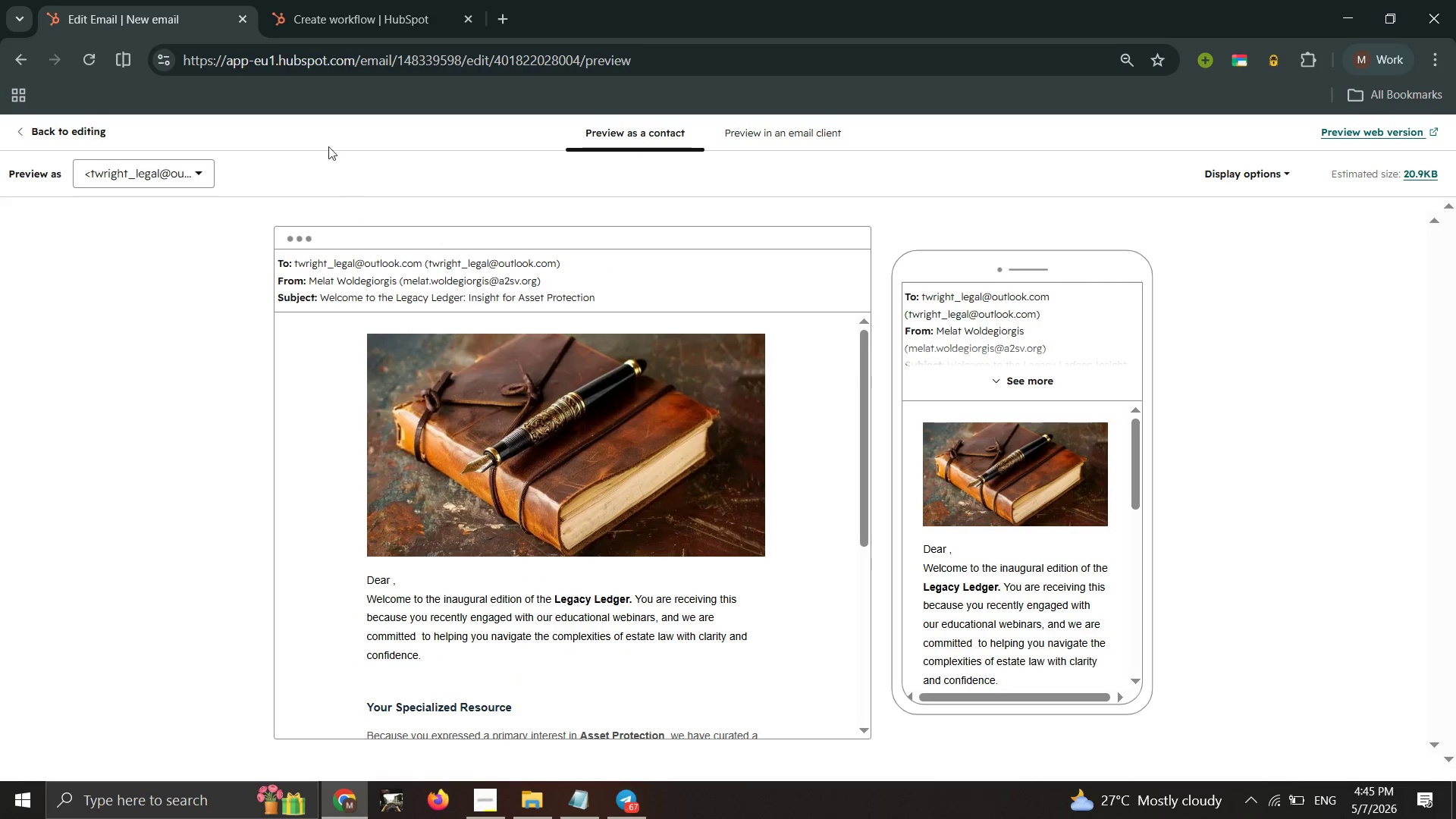 
left_click([45, 126])
 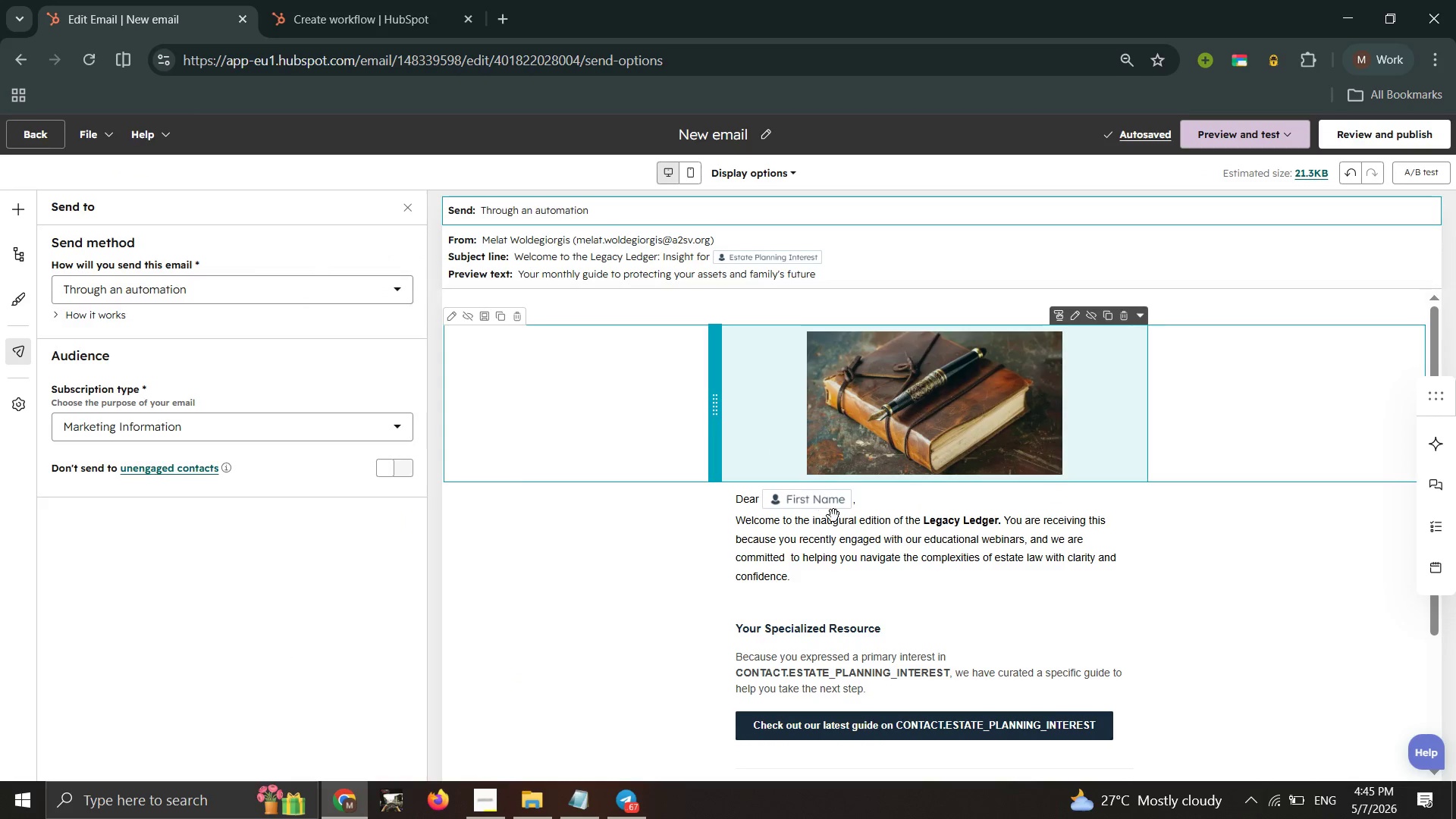 
left_click([851, 504])
 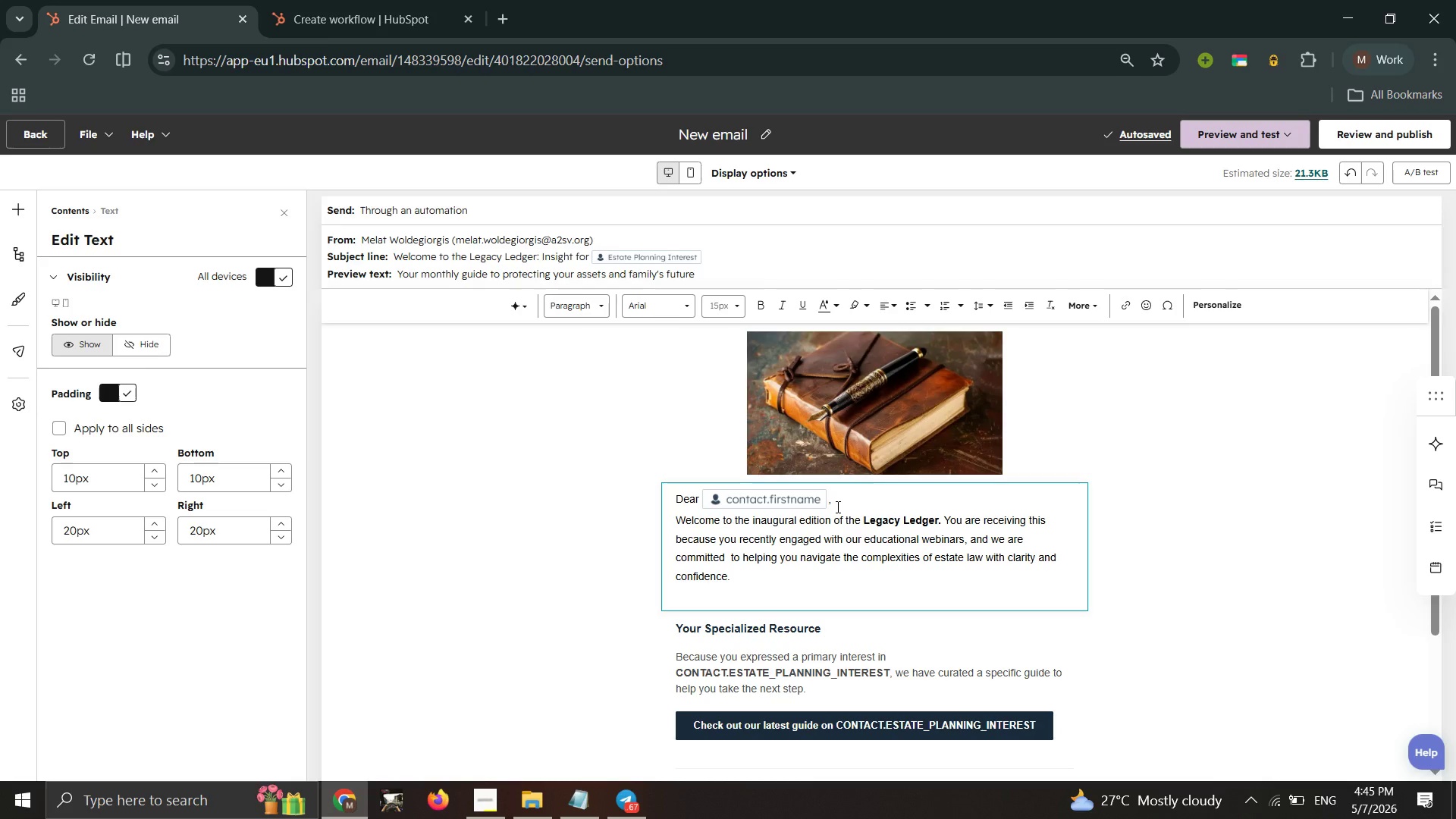 
left_click([830, 501])
 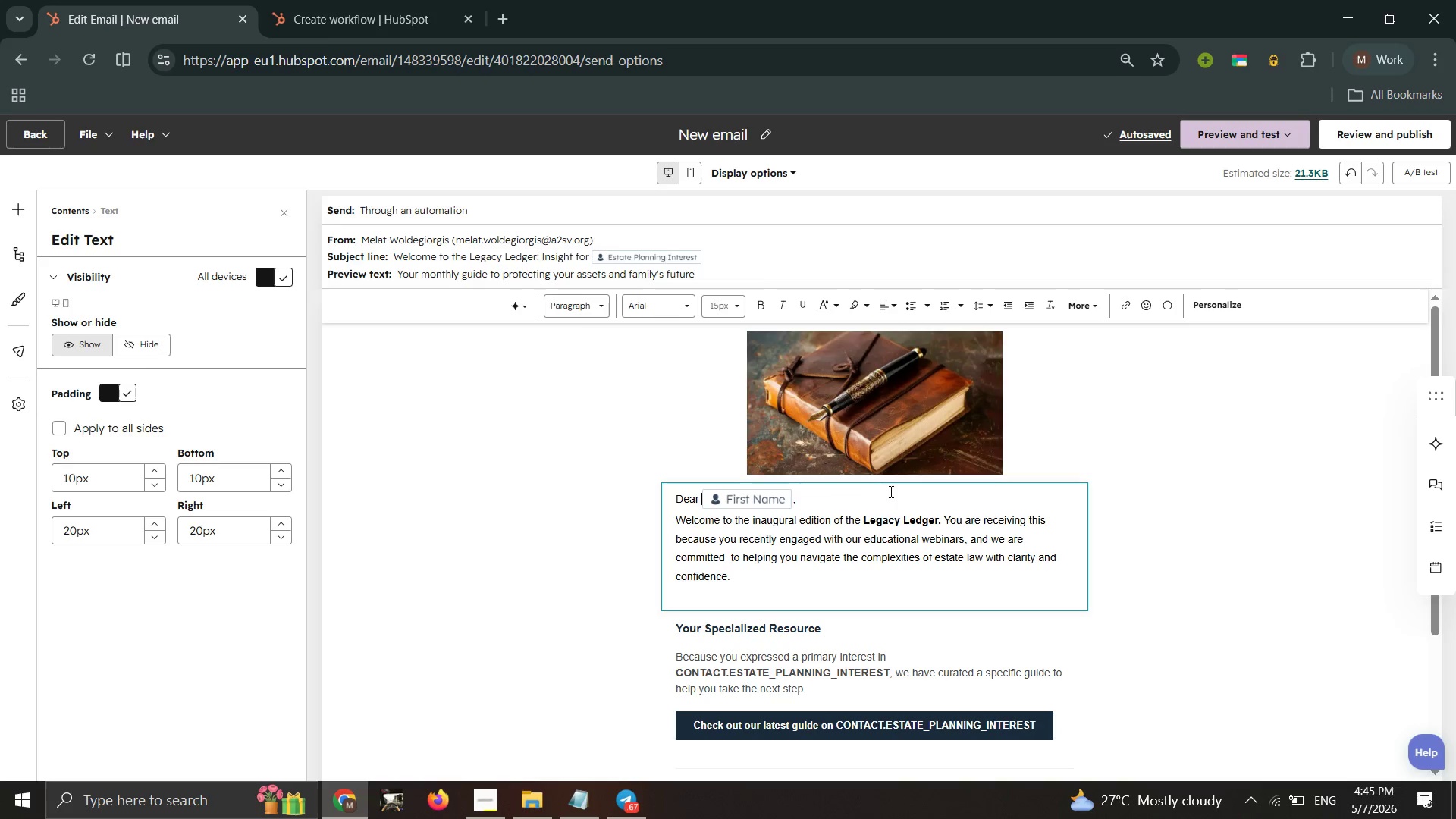 
left_click([892, 492])
 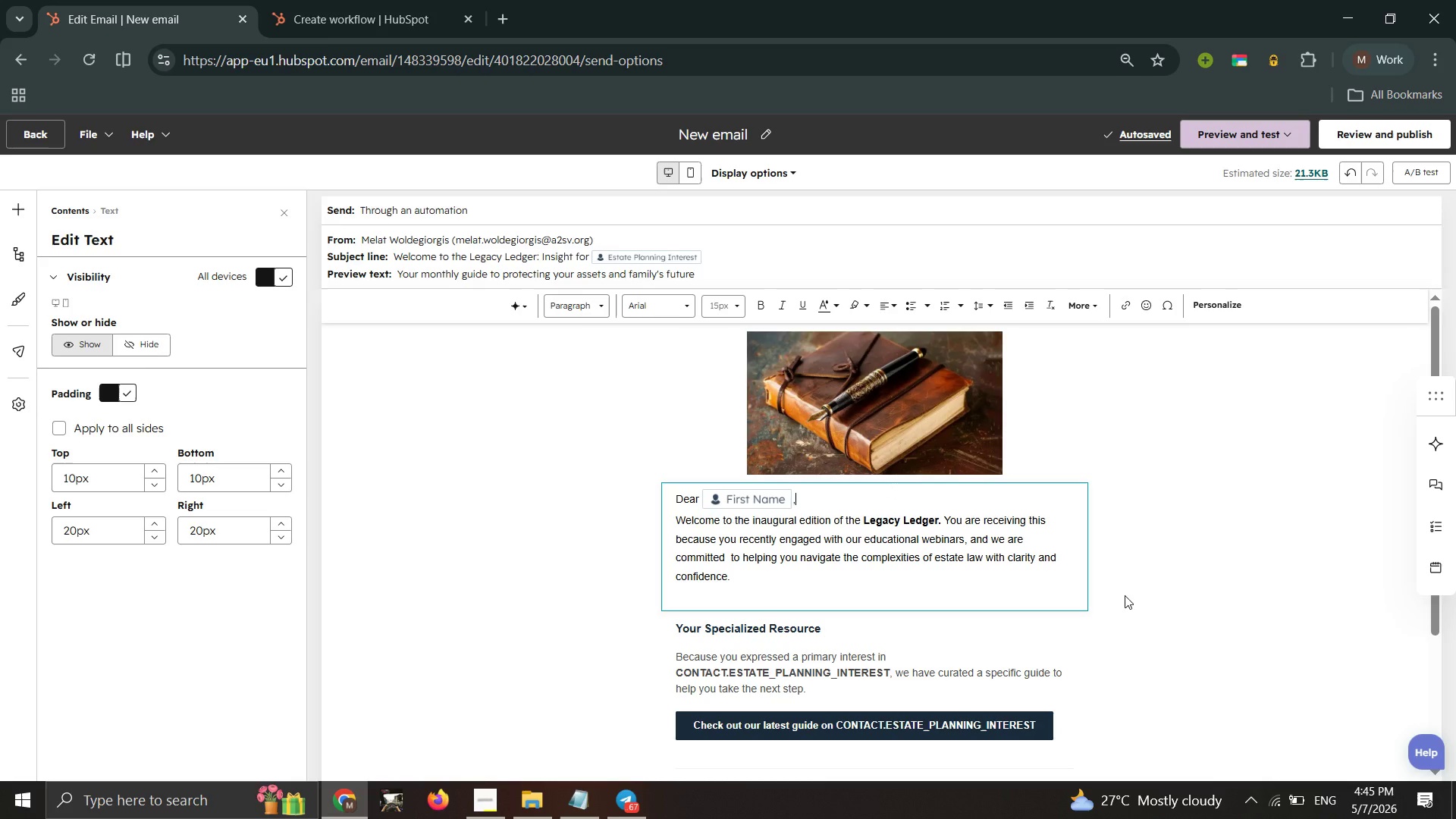 
left_click([1125, 595])
 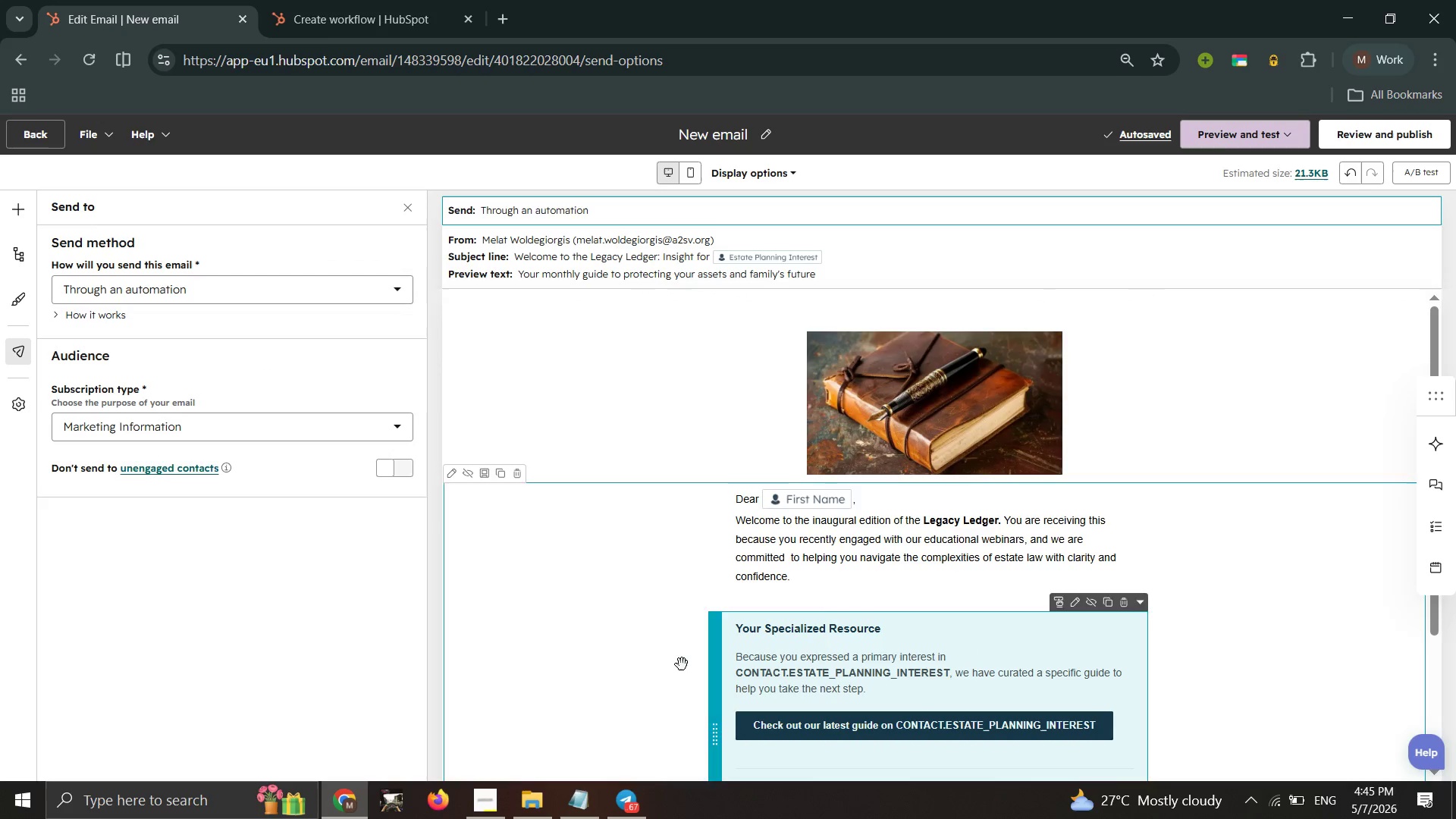 
left_click([673, 658])
 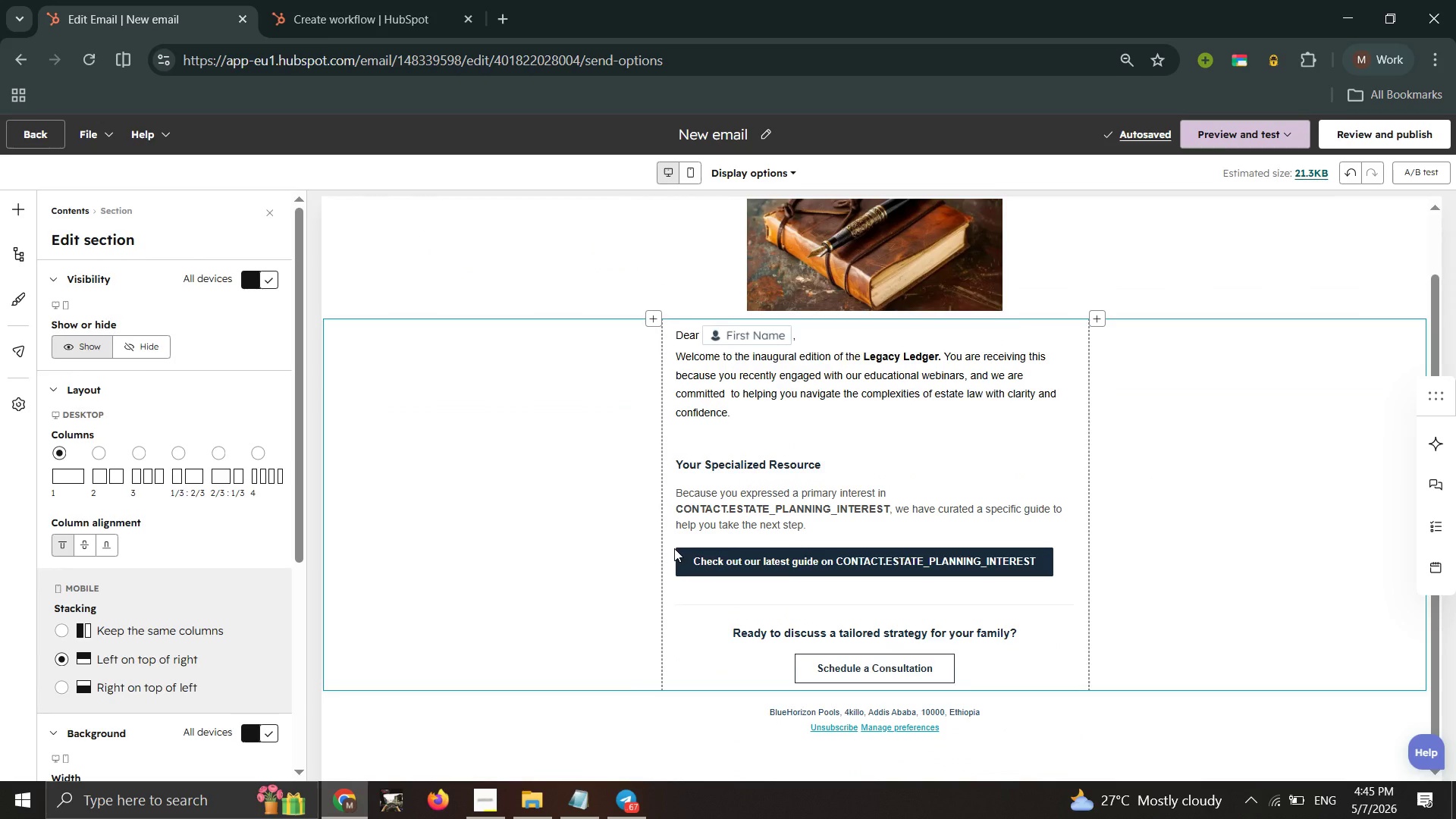 
scroll: coordinate [674, 548], scroll_direction: up, amount: 3.0
 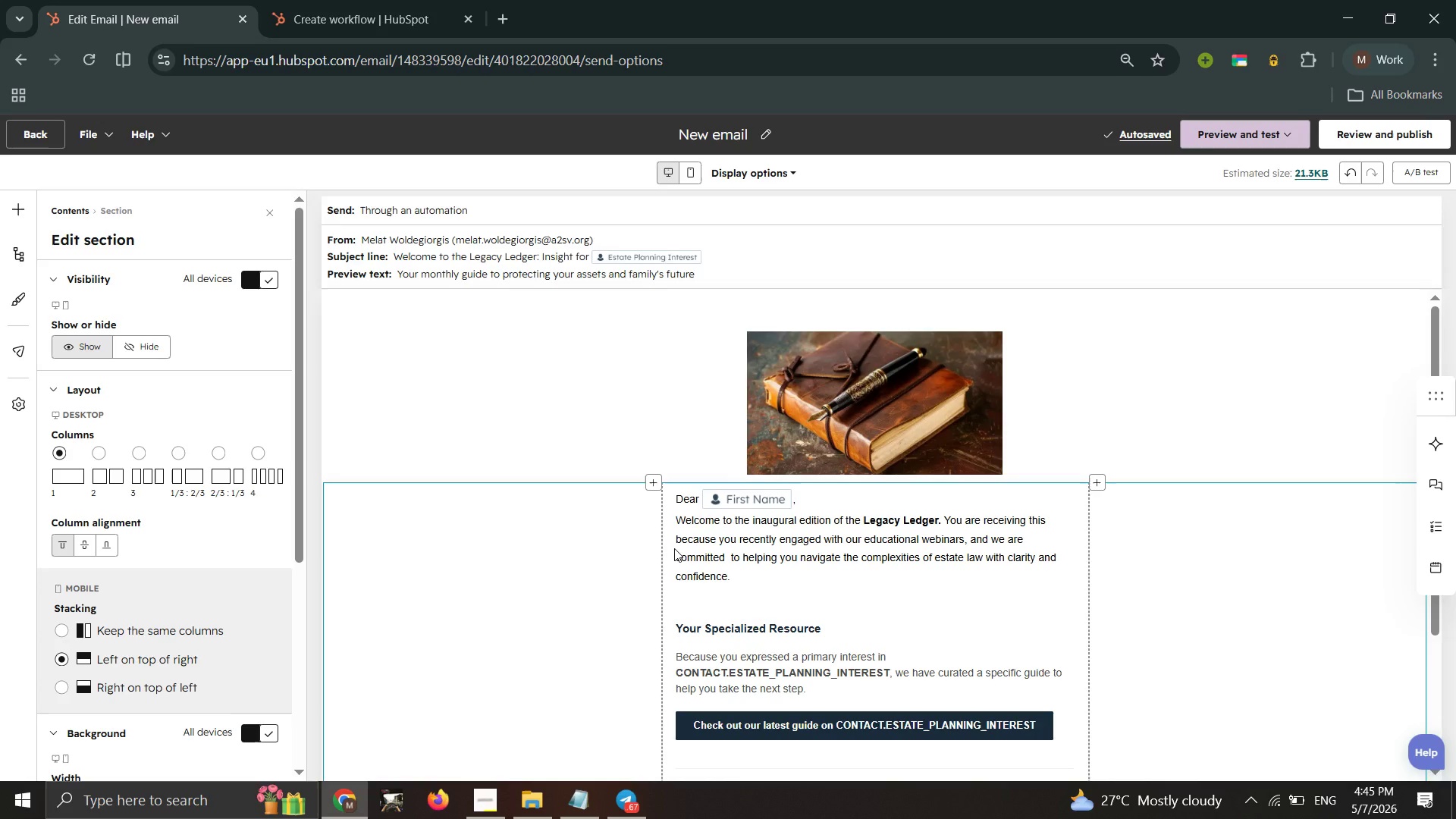 
wait(8.17)
 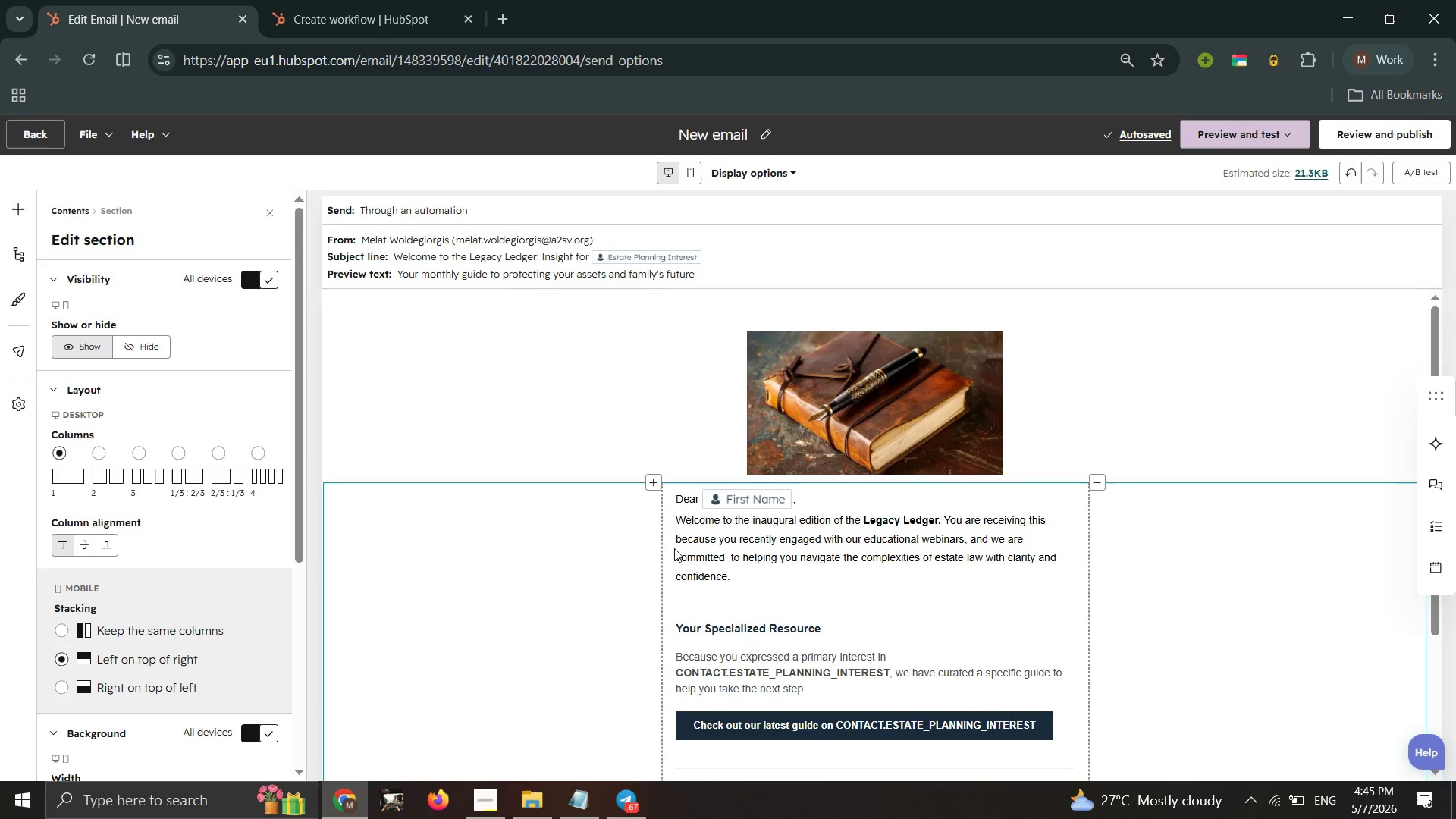 
left_click([1416, 141])
 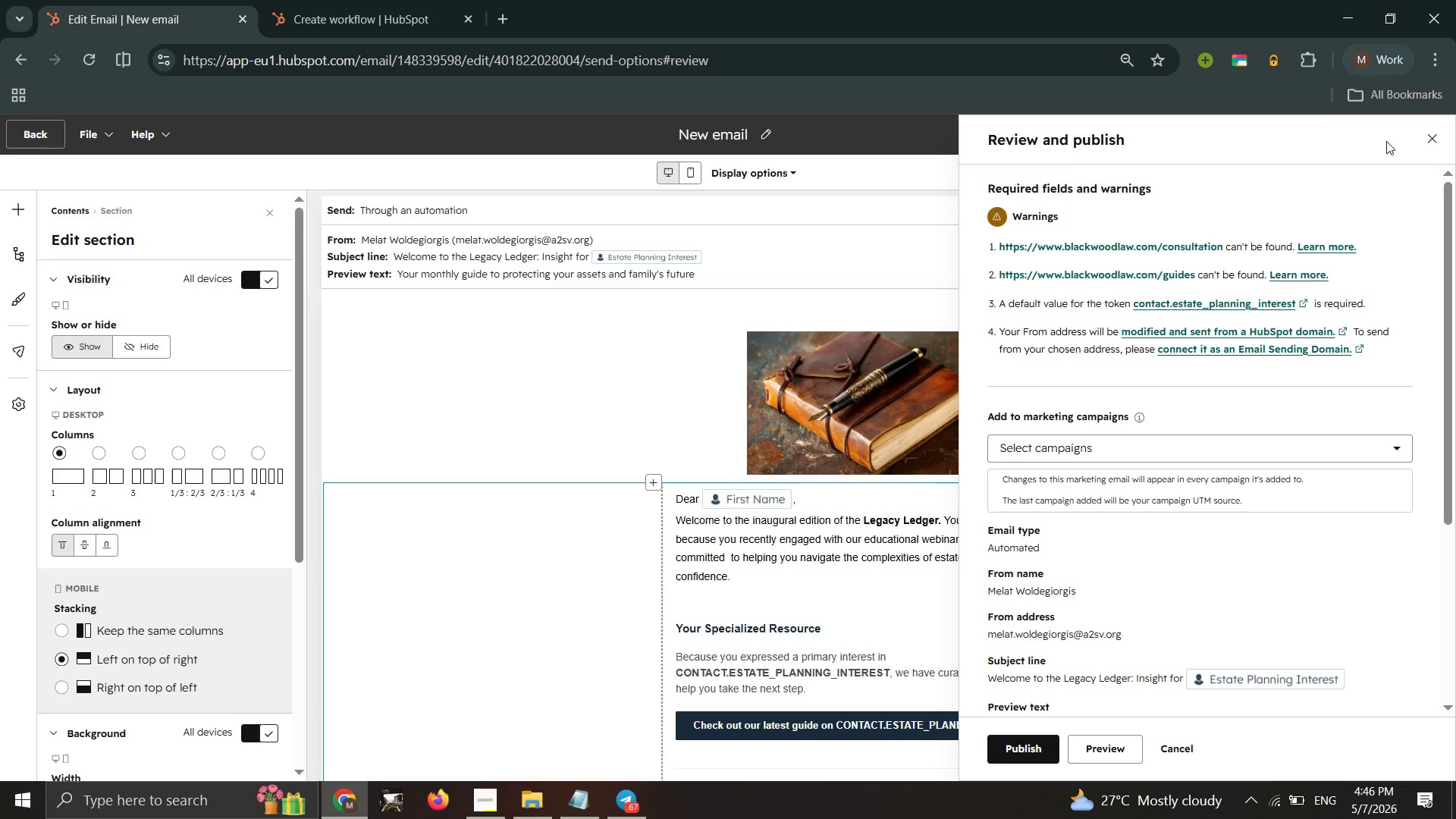 
wait(19.97)
 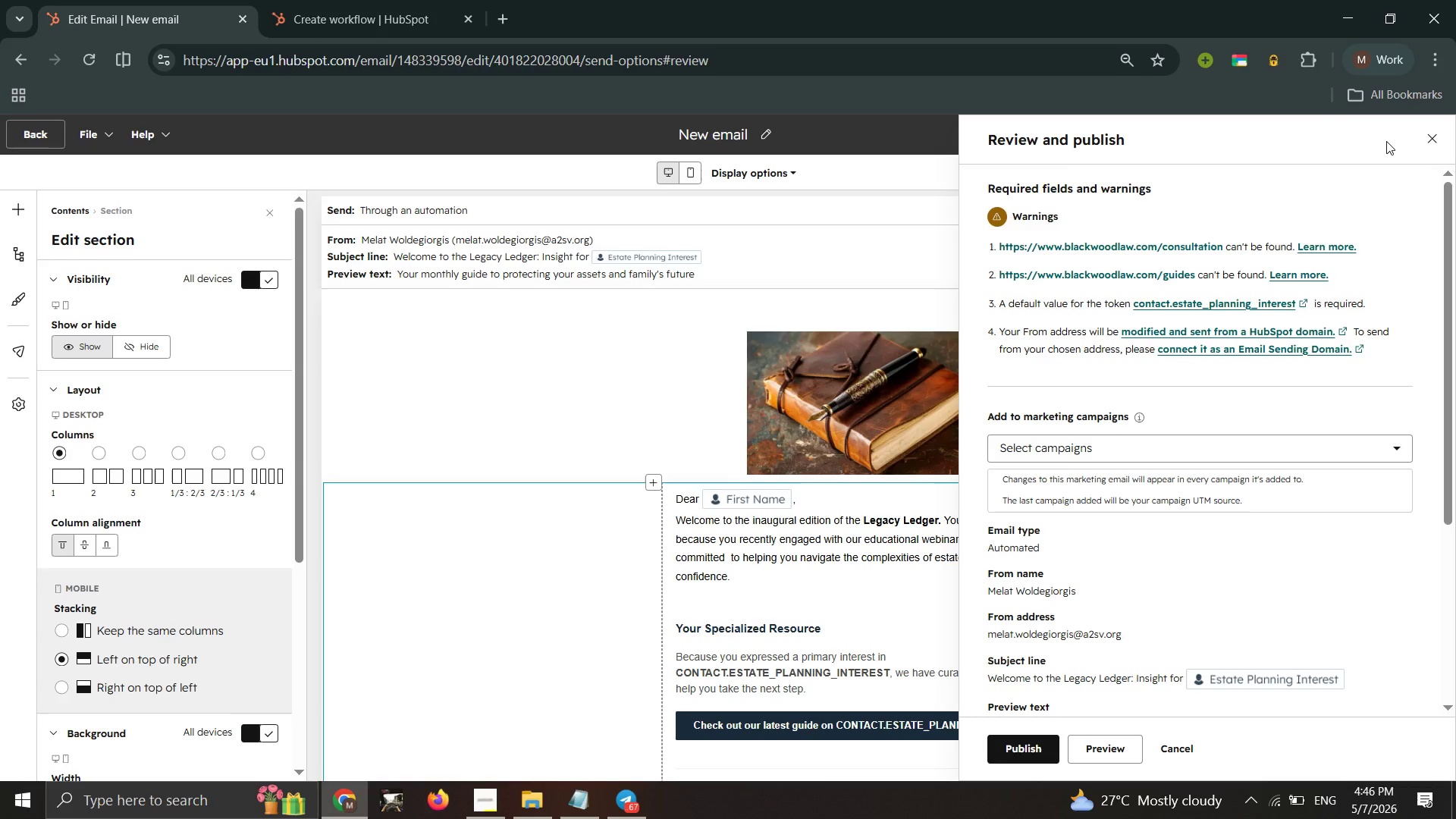 
left_click([1029, 745])
 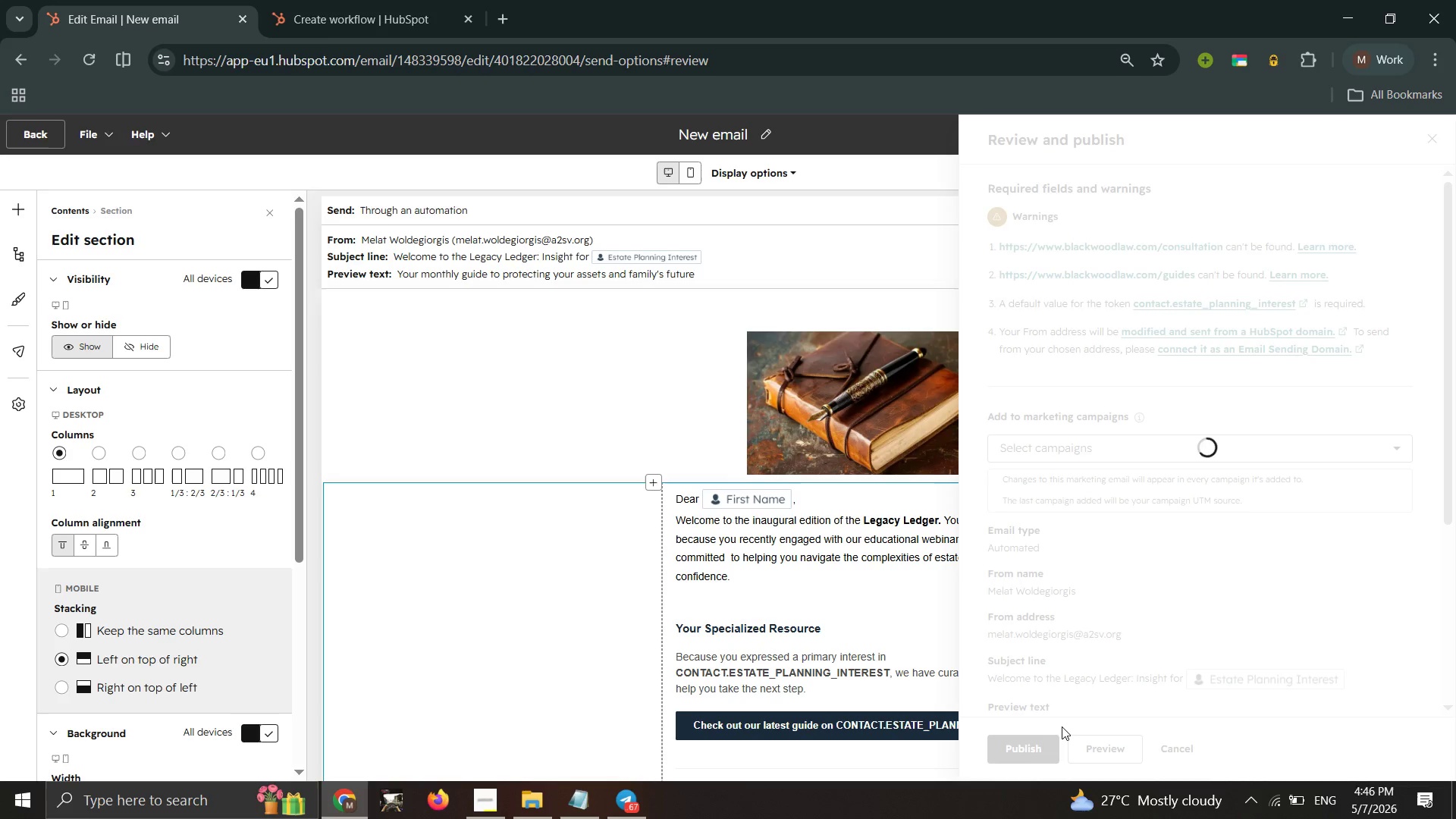 
wait(10.03)
 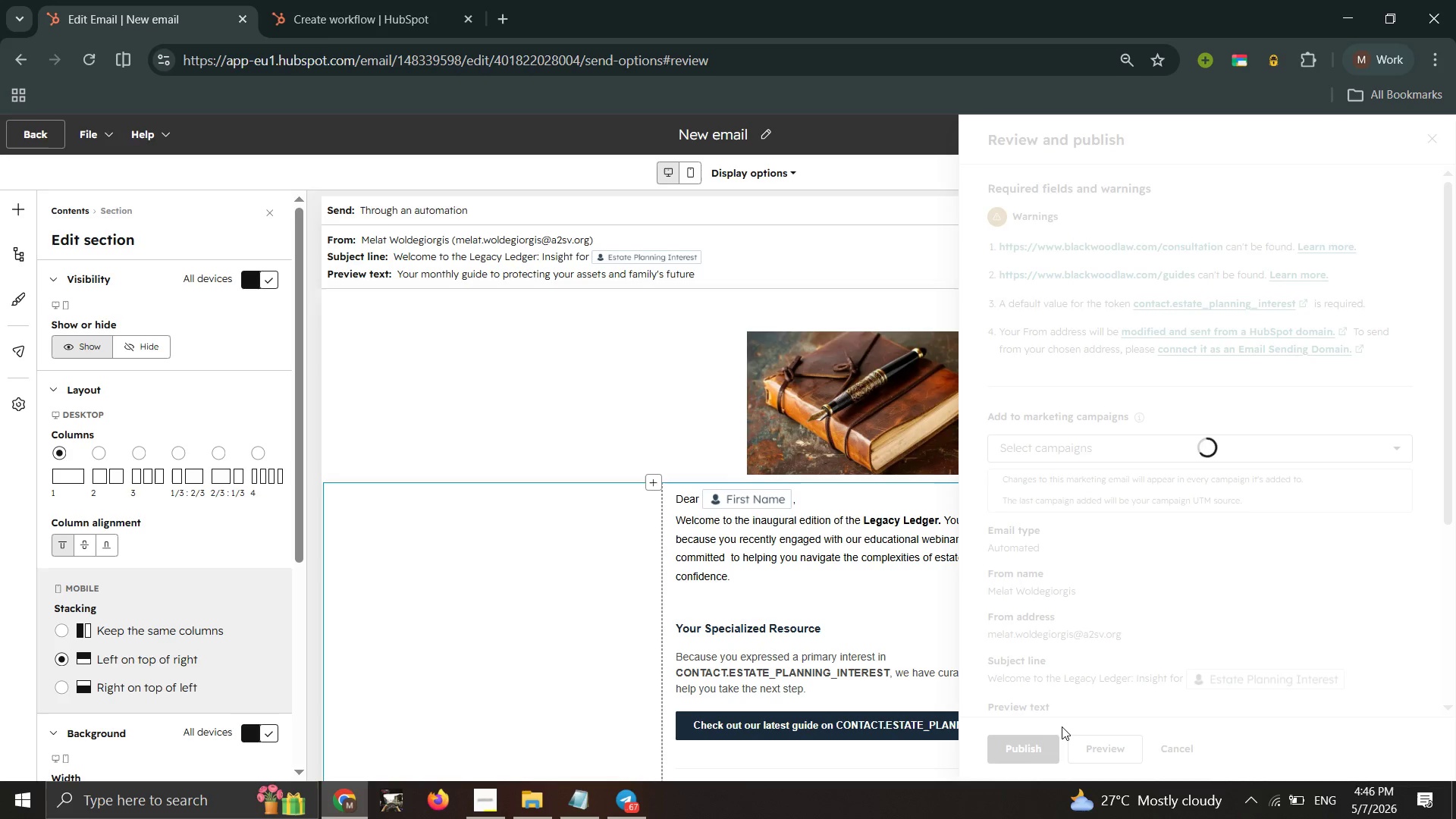 
left_click([767, 634])
 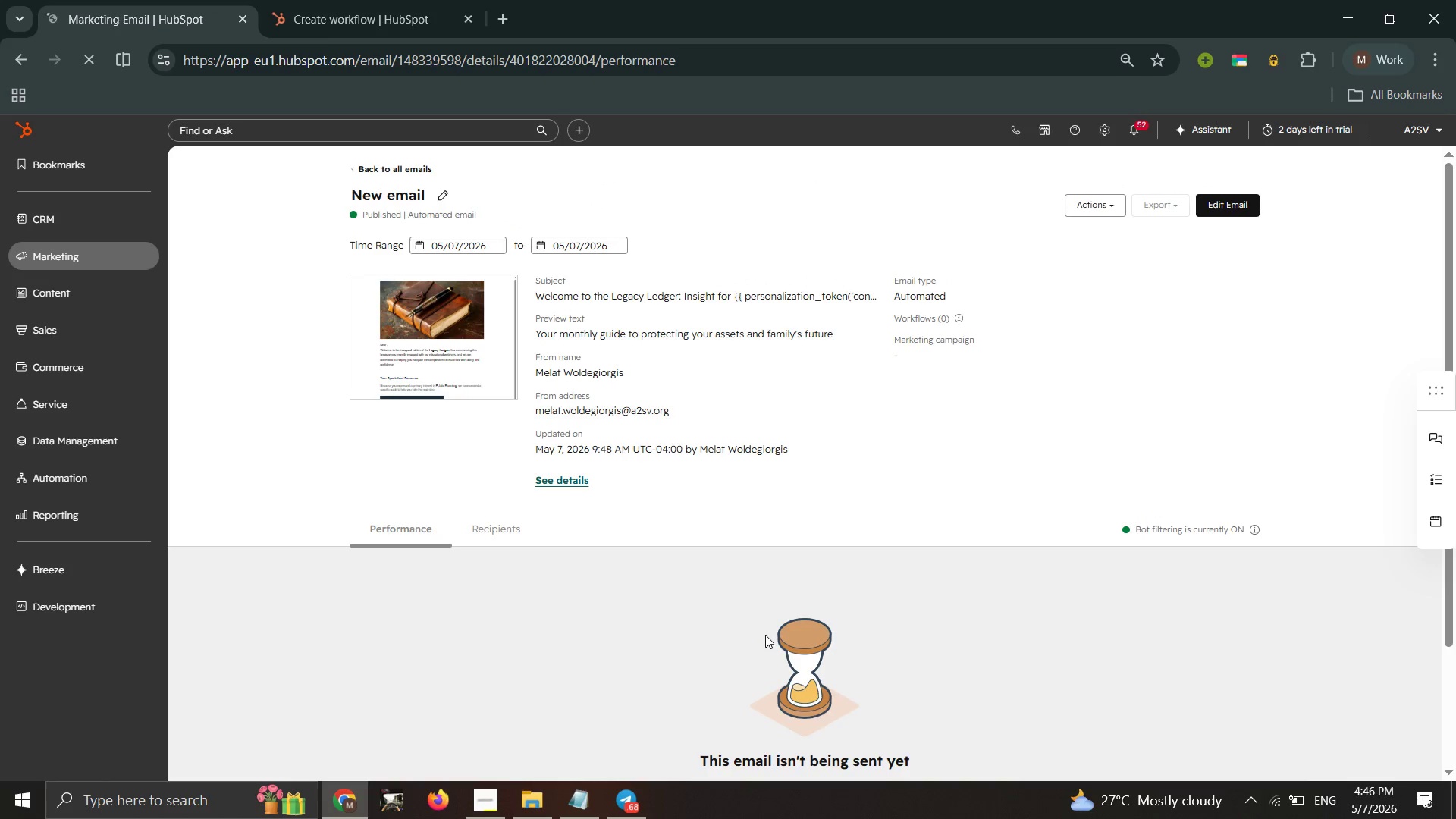 
wait(15.94)
 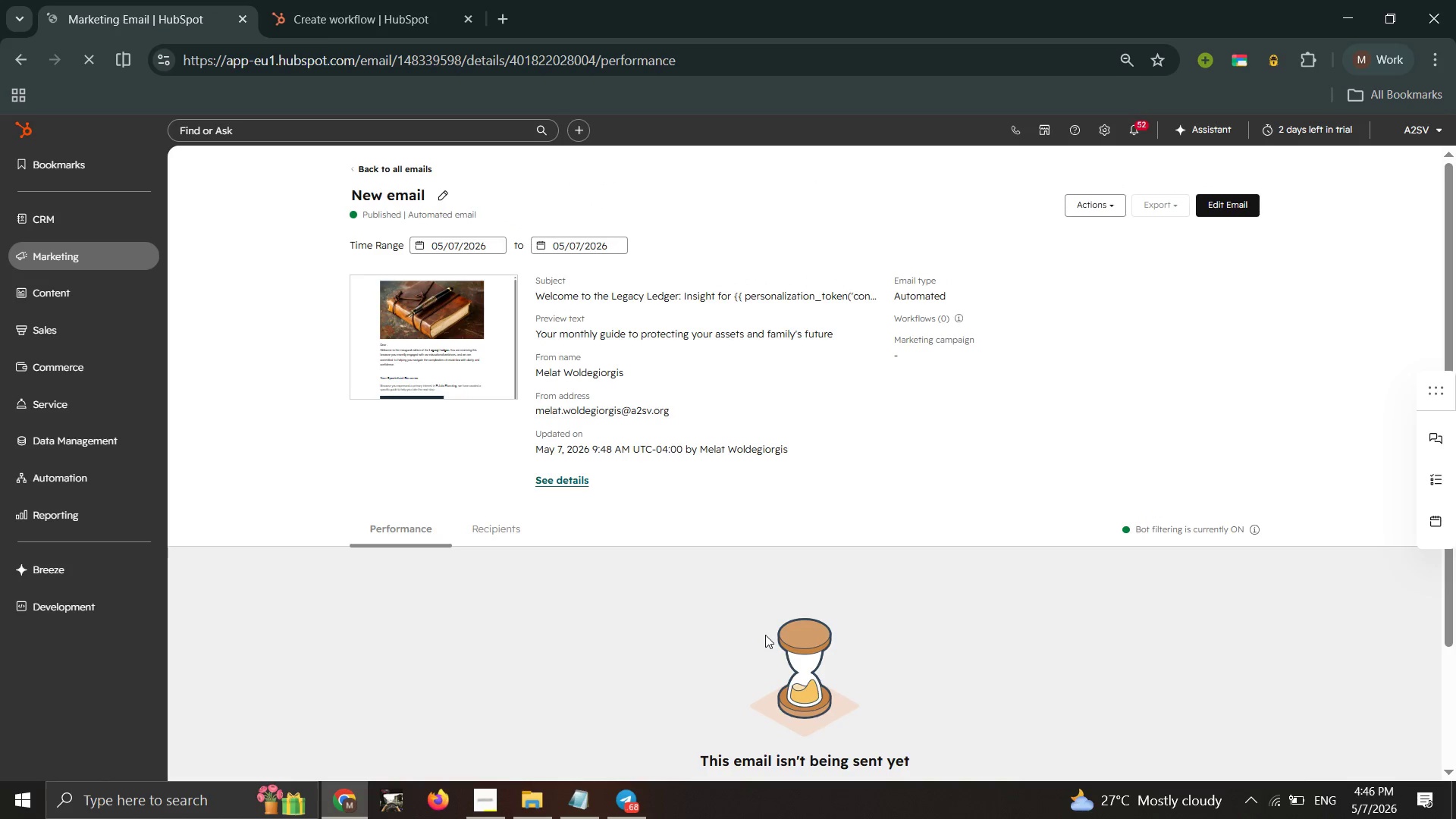 
left_click([340, 24])
 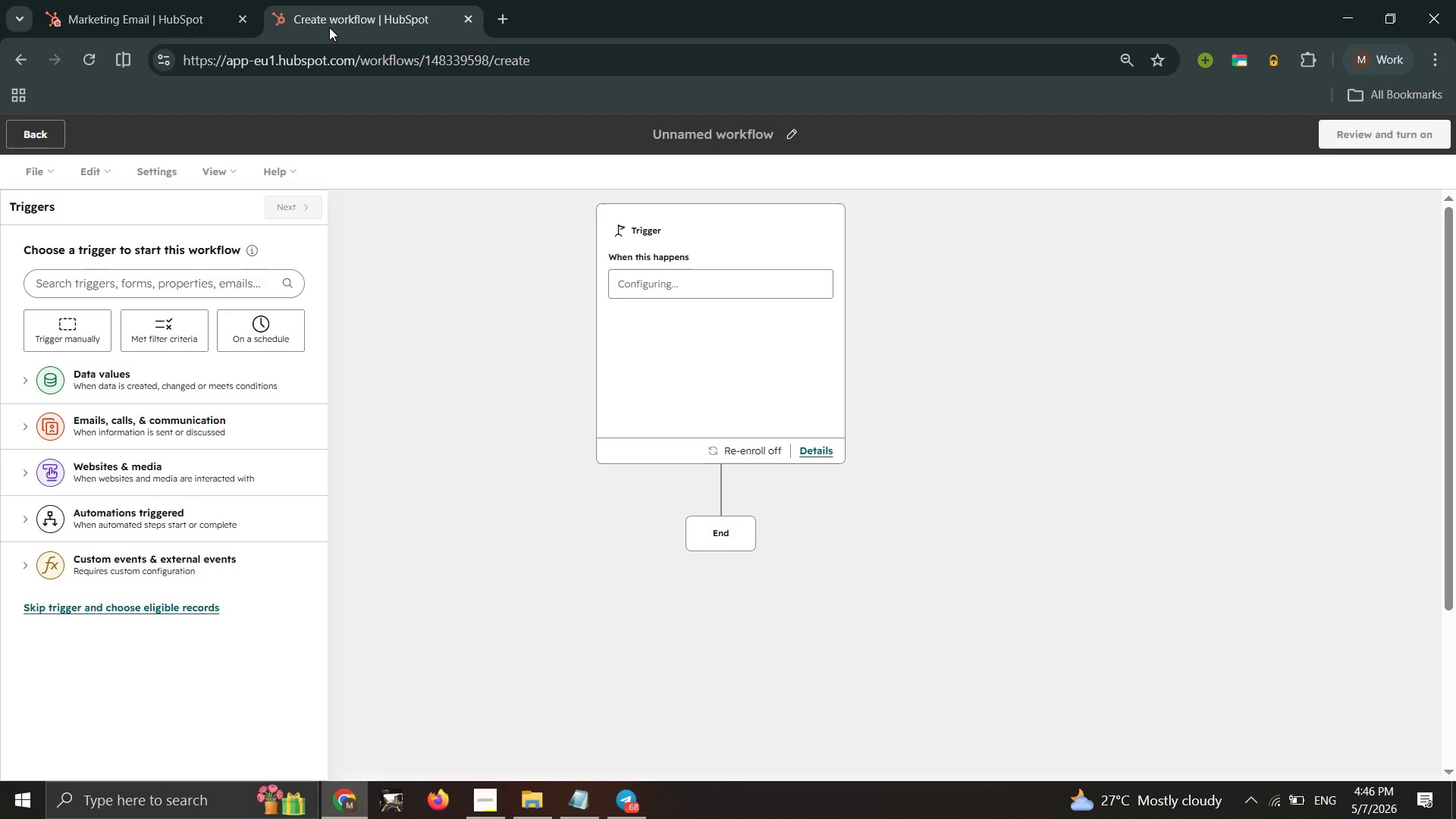 
wait(5.14)
 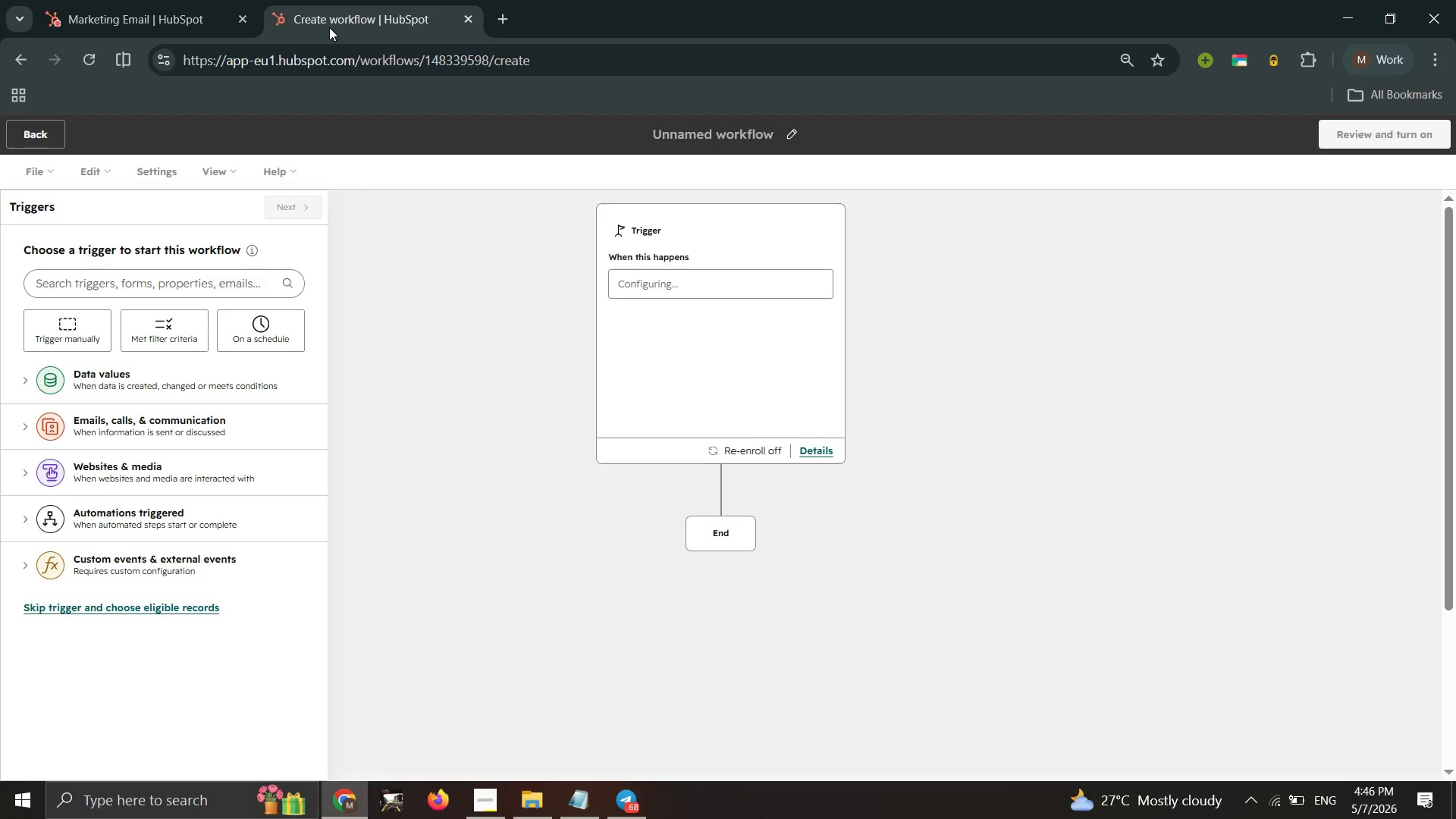 
left_click([155, 0])
 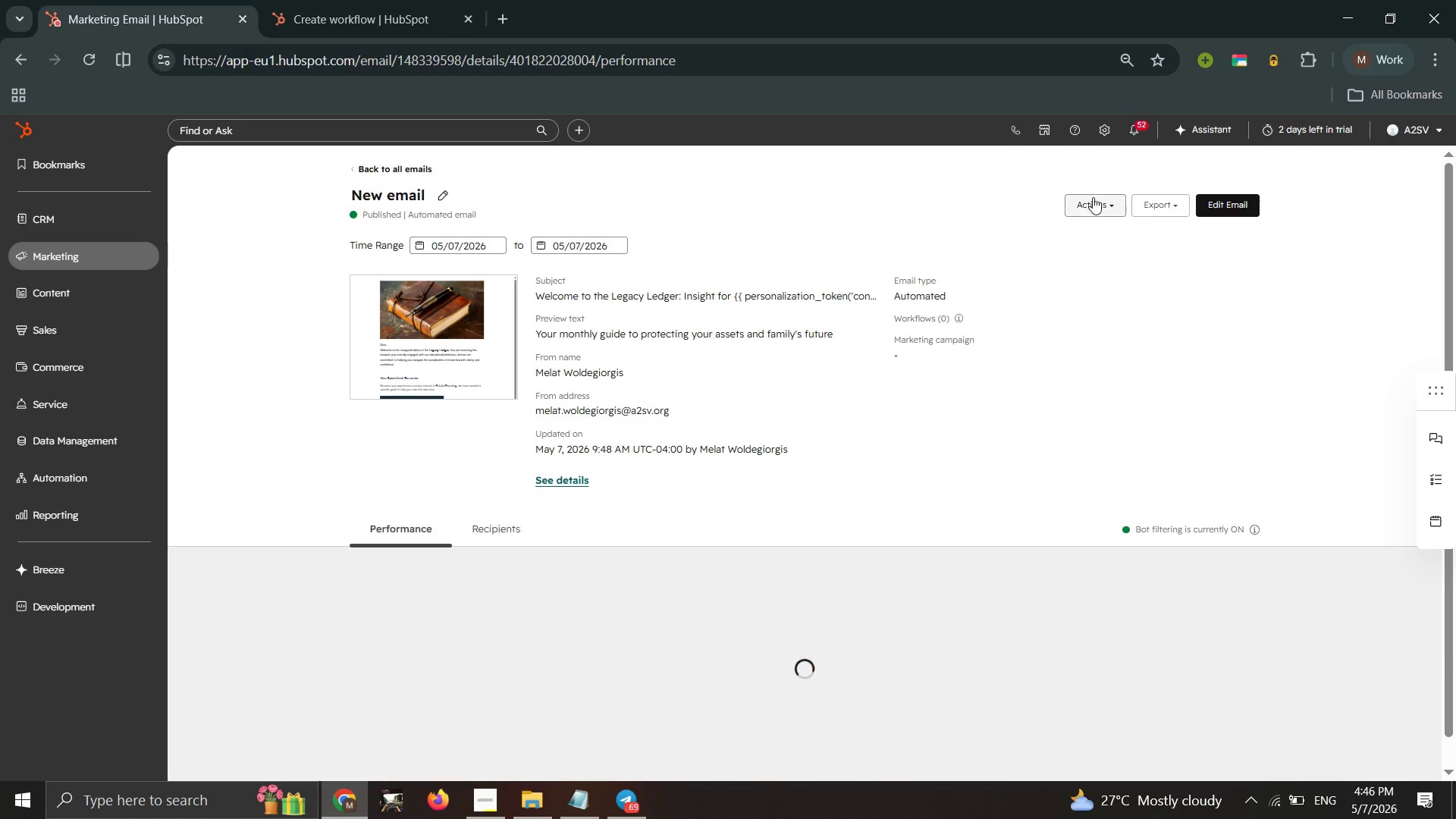 
left_click([1095, 196])
 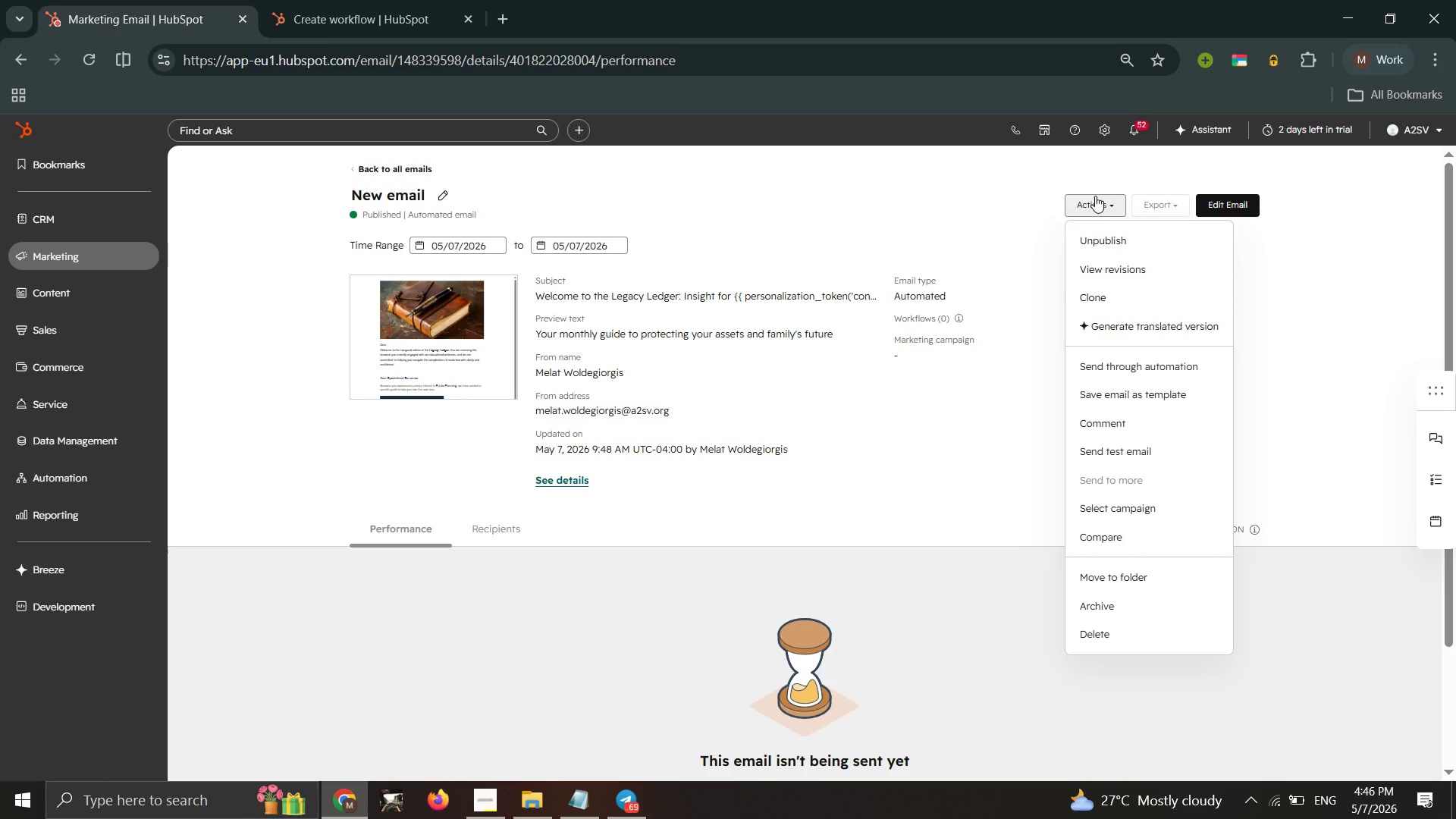 
left_click_drag(start_coordinate=[1019, 222], to_coordinate=[1015, 225])
 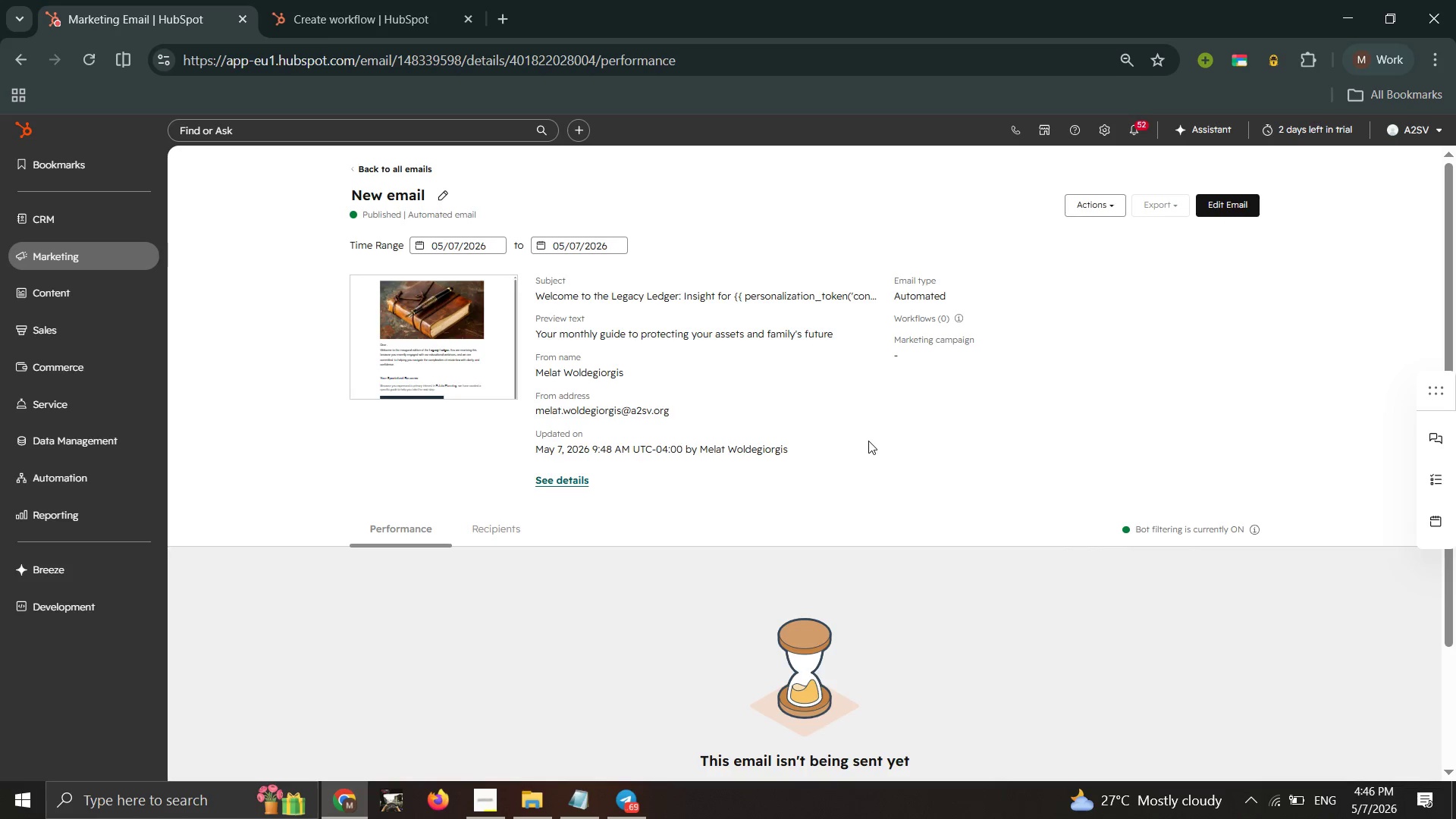 
scroll: coordinate [868, 441], scroll_direction: down, amount: 1.0
 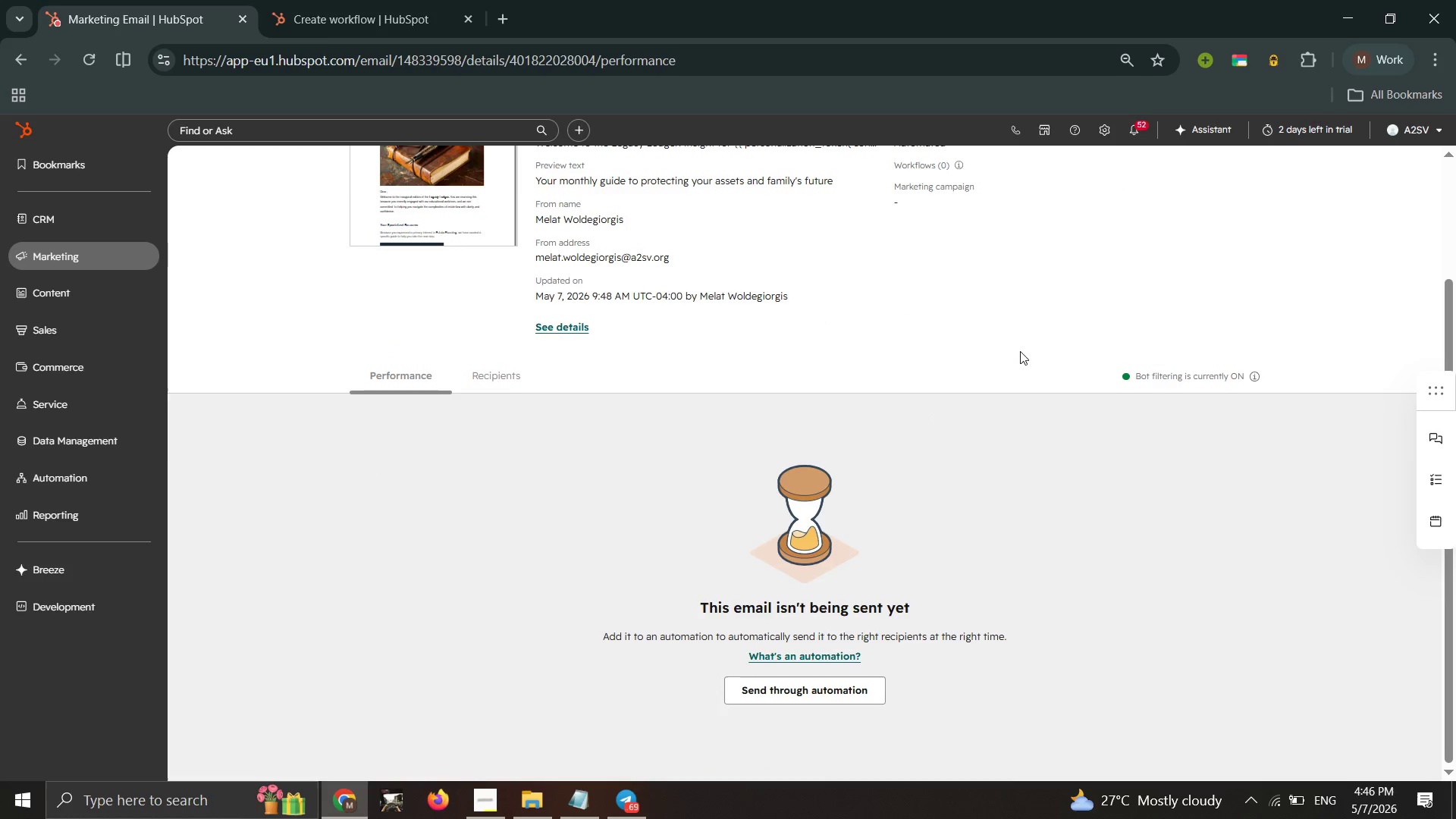 
scroll: coordinate [1020, 351], scroll_direction: up, amount: 3.0
 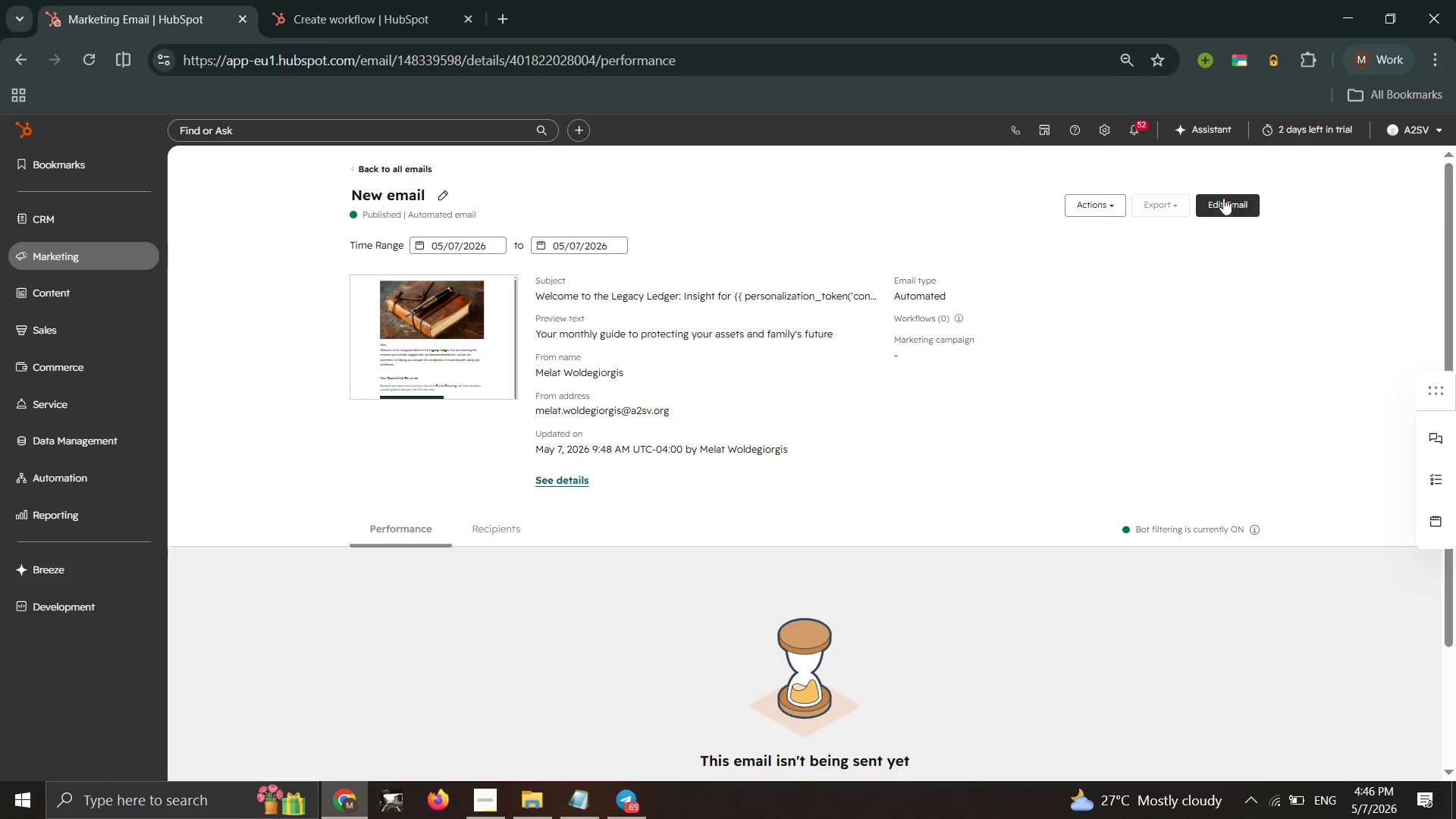 
left_click([1223, 198])
 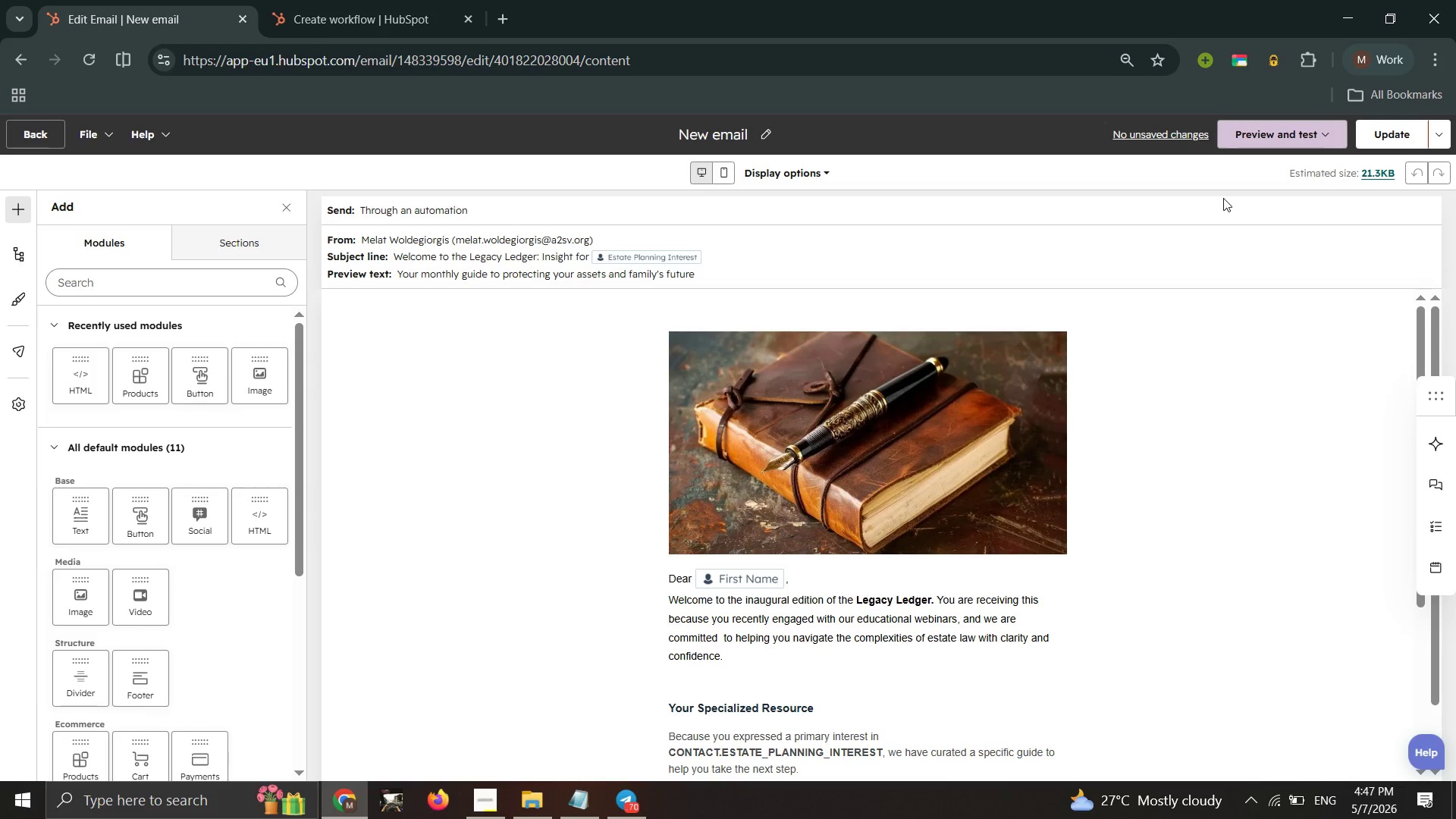 
wait(50.14)
 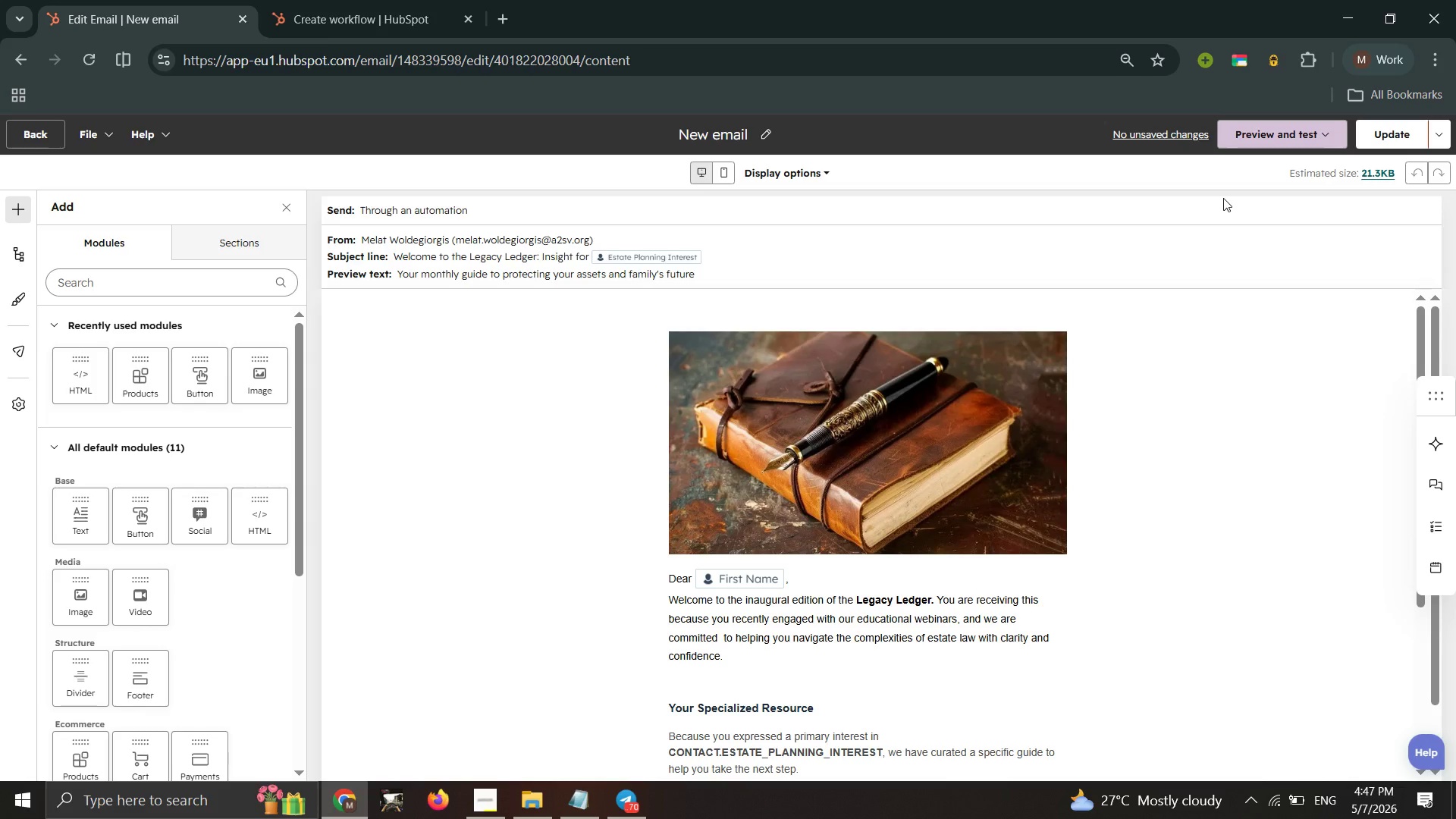 
left_click([1314, 136])
 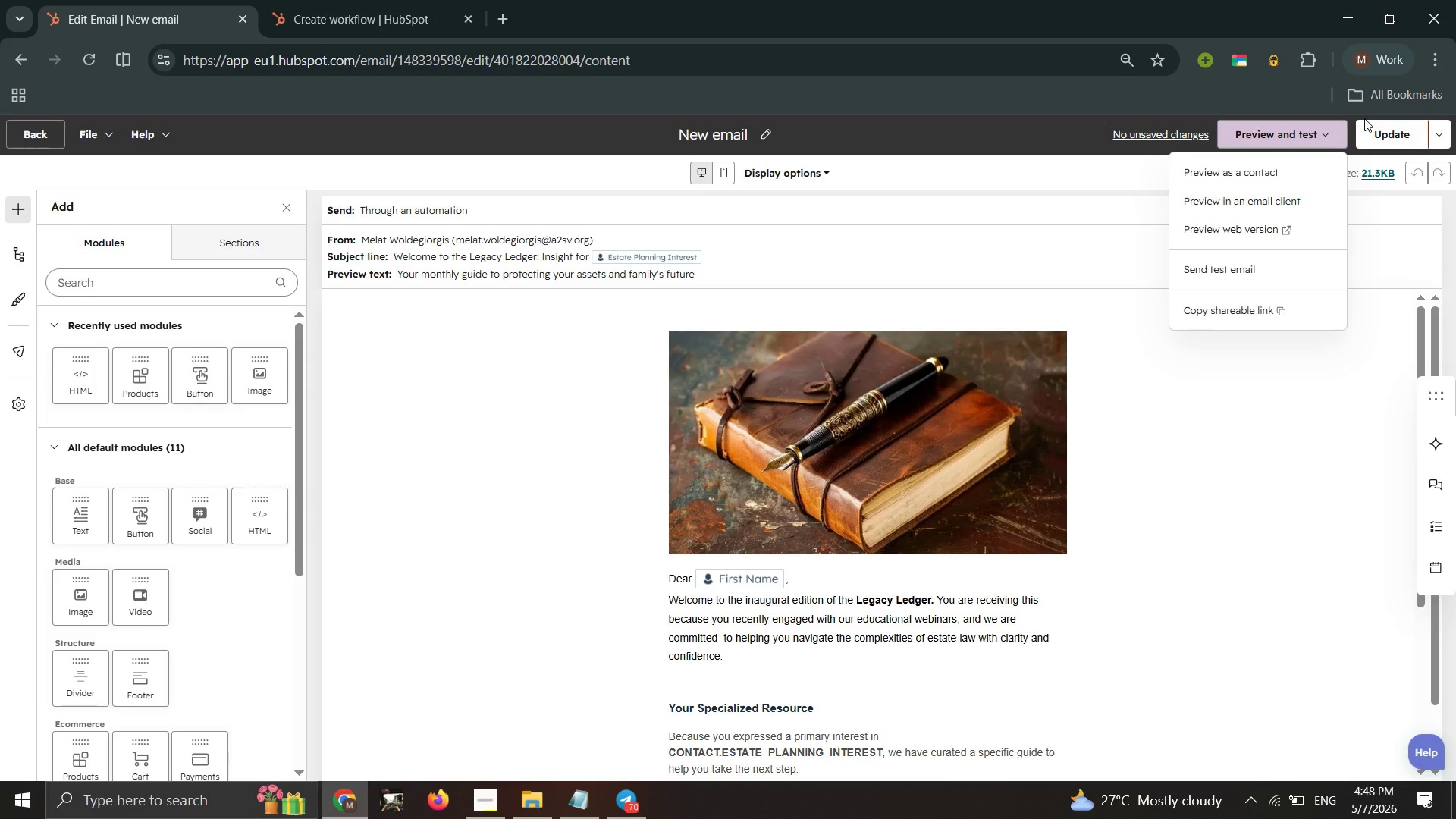 
wait(30.38)
 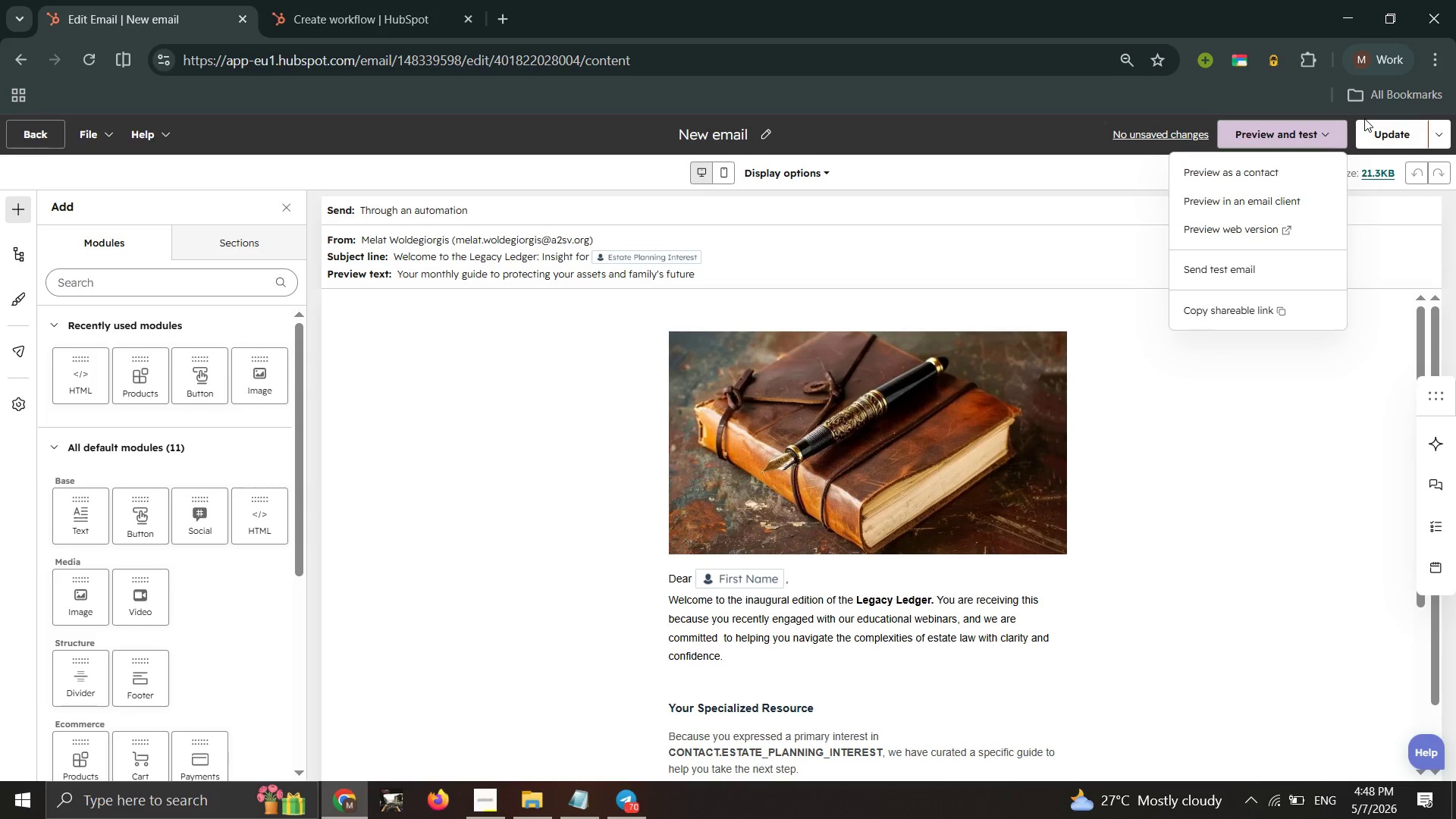 
left_click([1239, 181])
 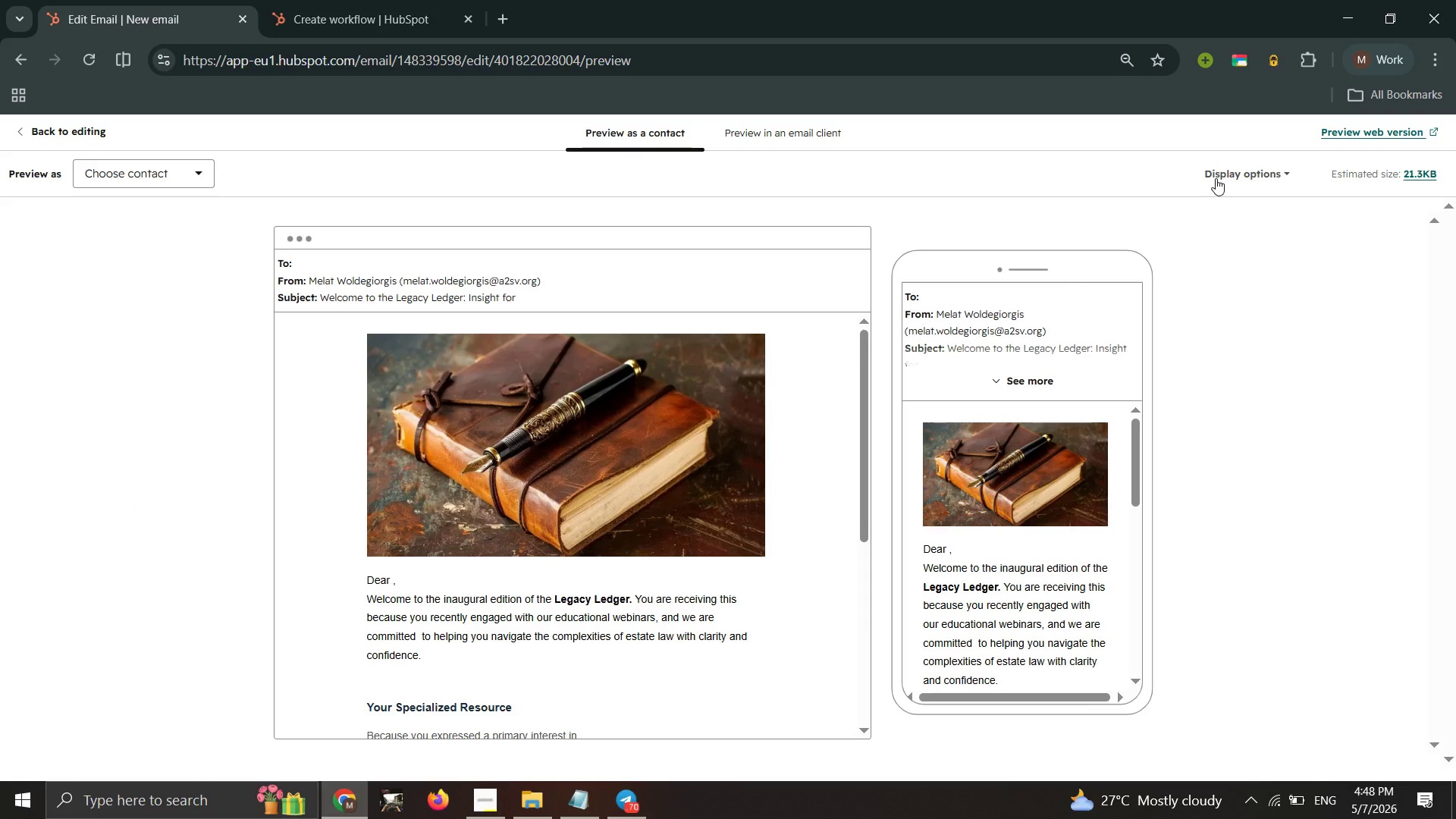 
wait(19.58)
 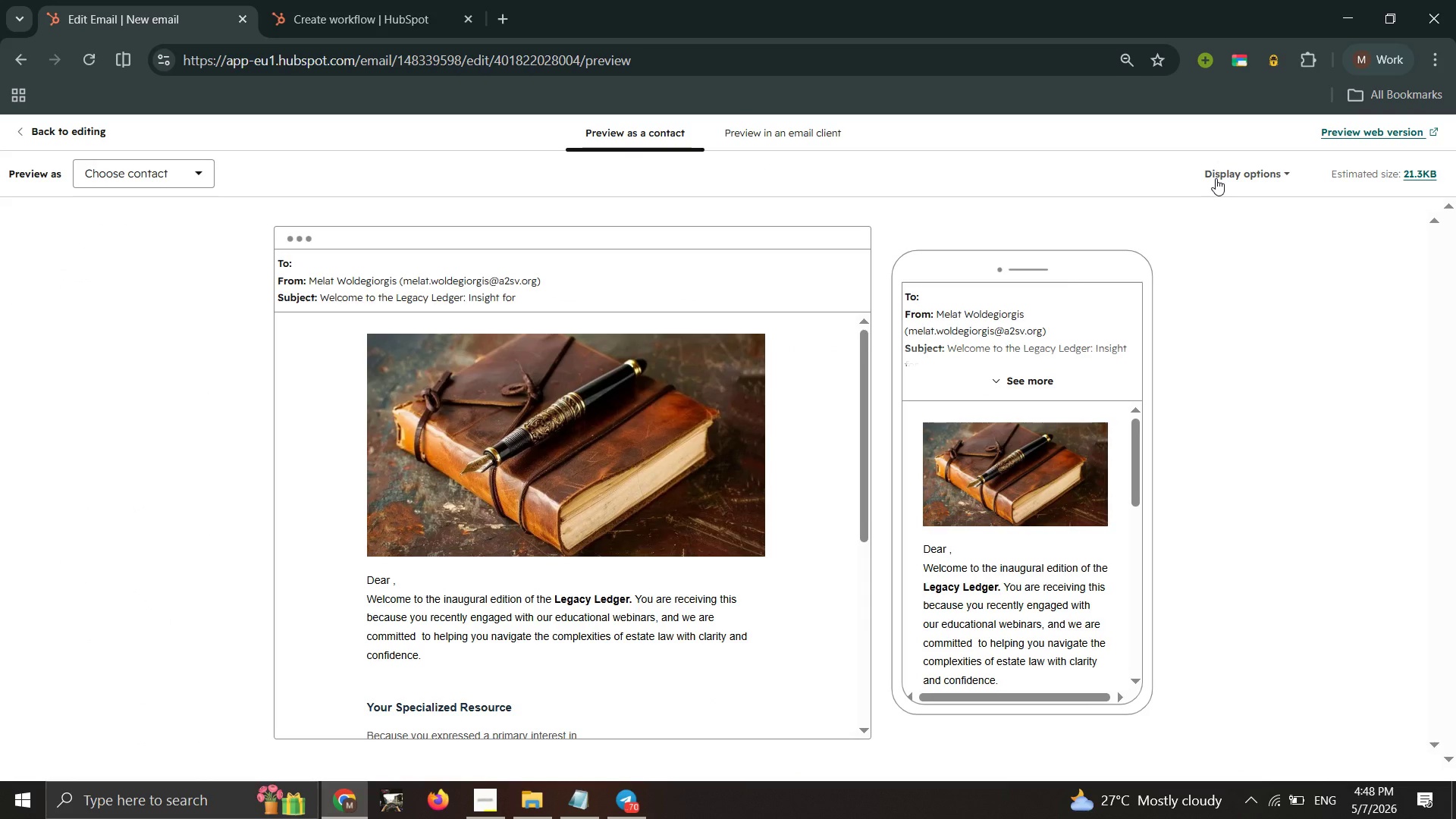 
scroll: coordinate [802, 519], scroll_direction: down, amount: 1.0
 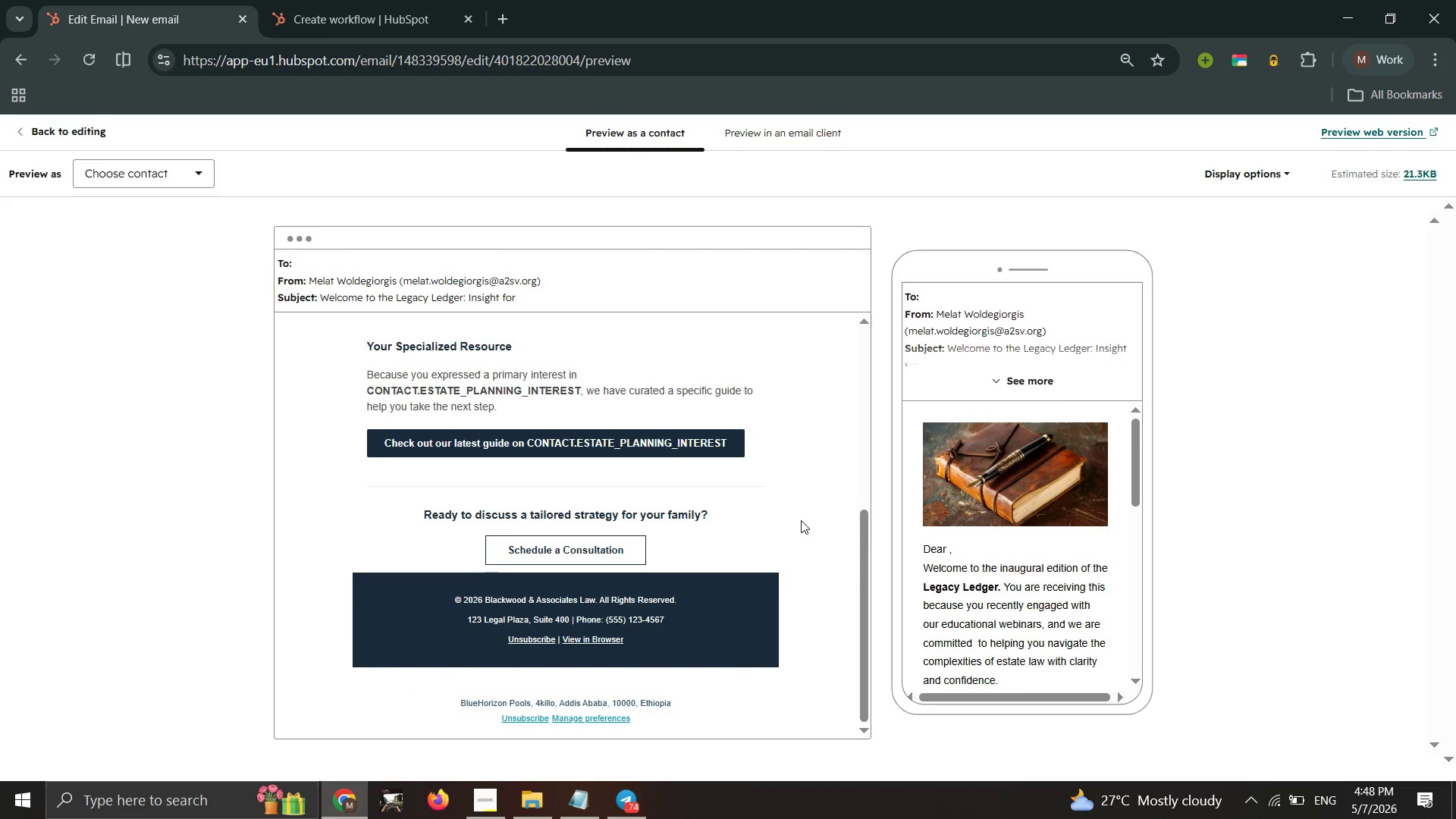 
scroll: coordinate [801, 520], scroll_direction: up, amount: 1.0
 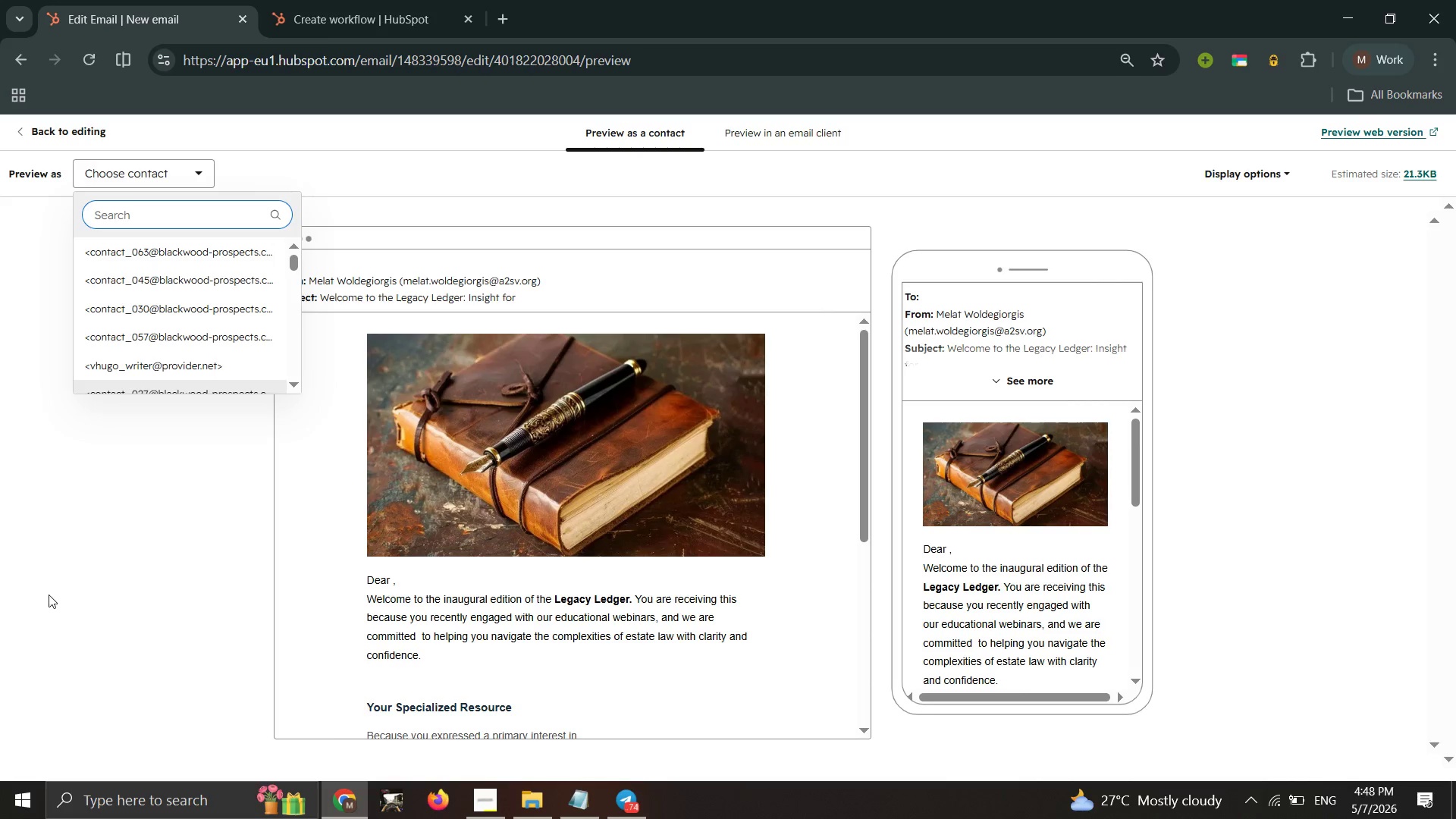 
wait(5.36)
 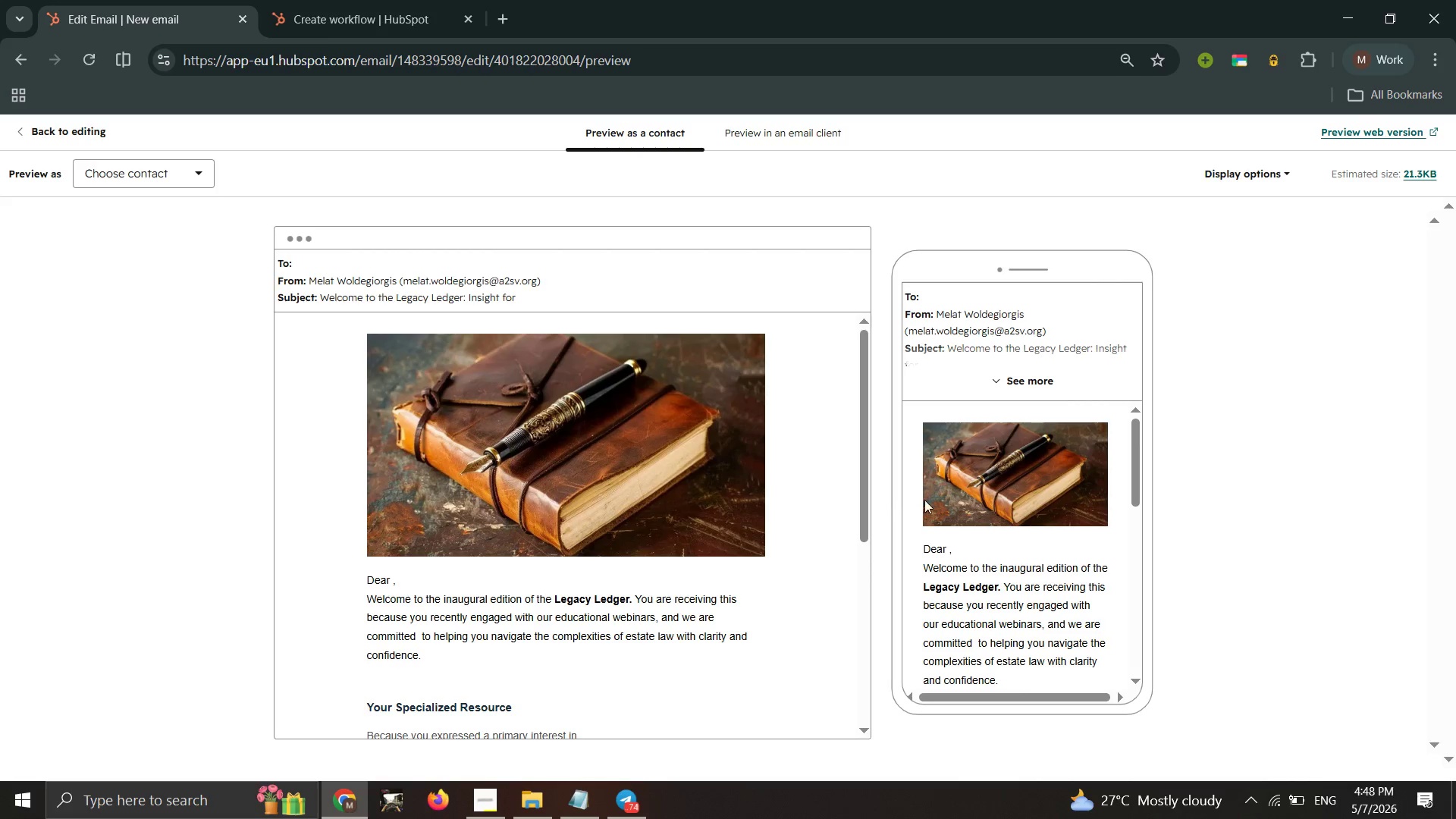 
left_click([204, 353])
 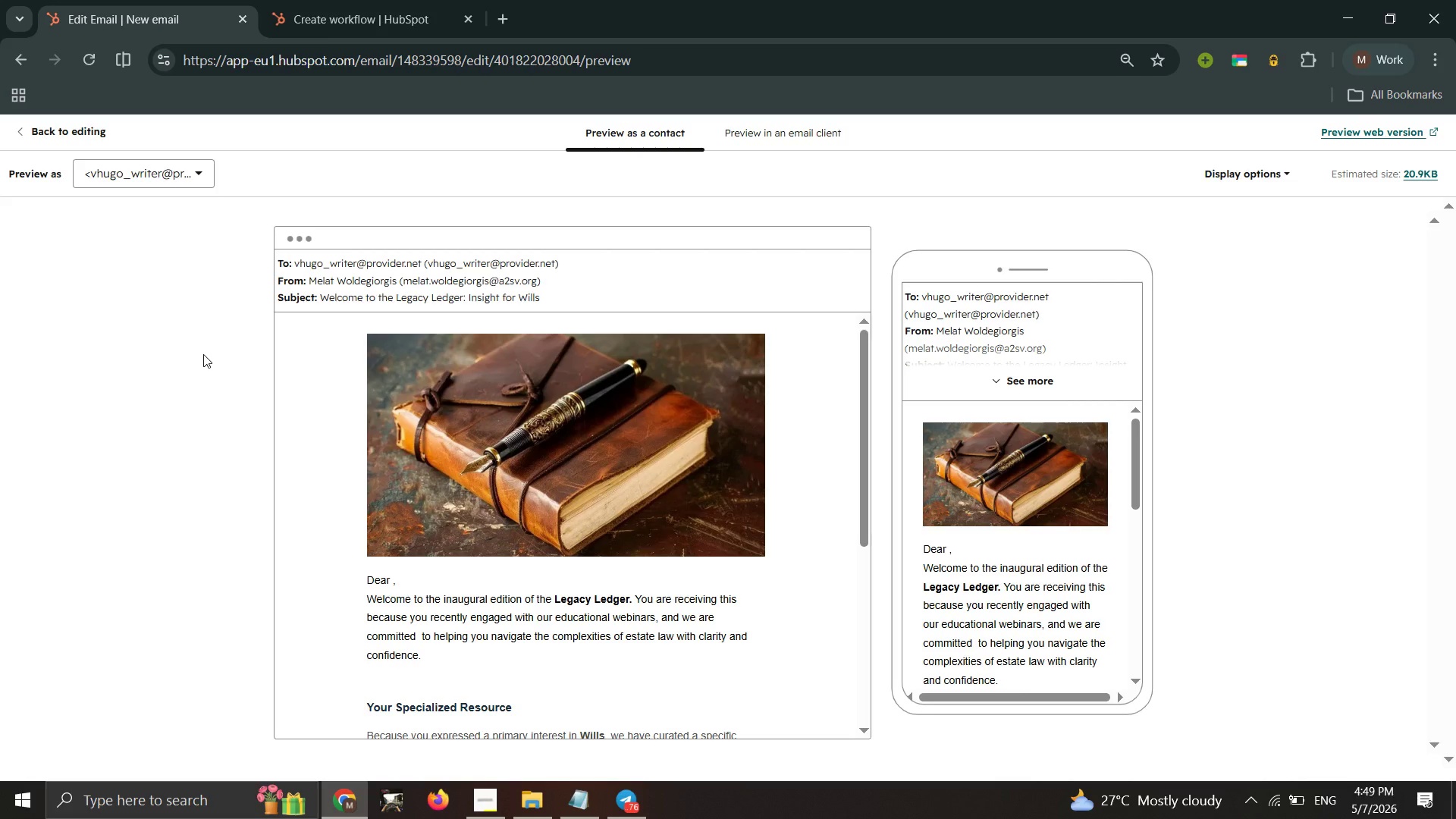 
wait(49.61)
 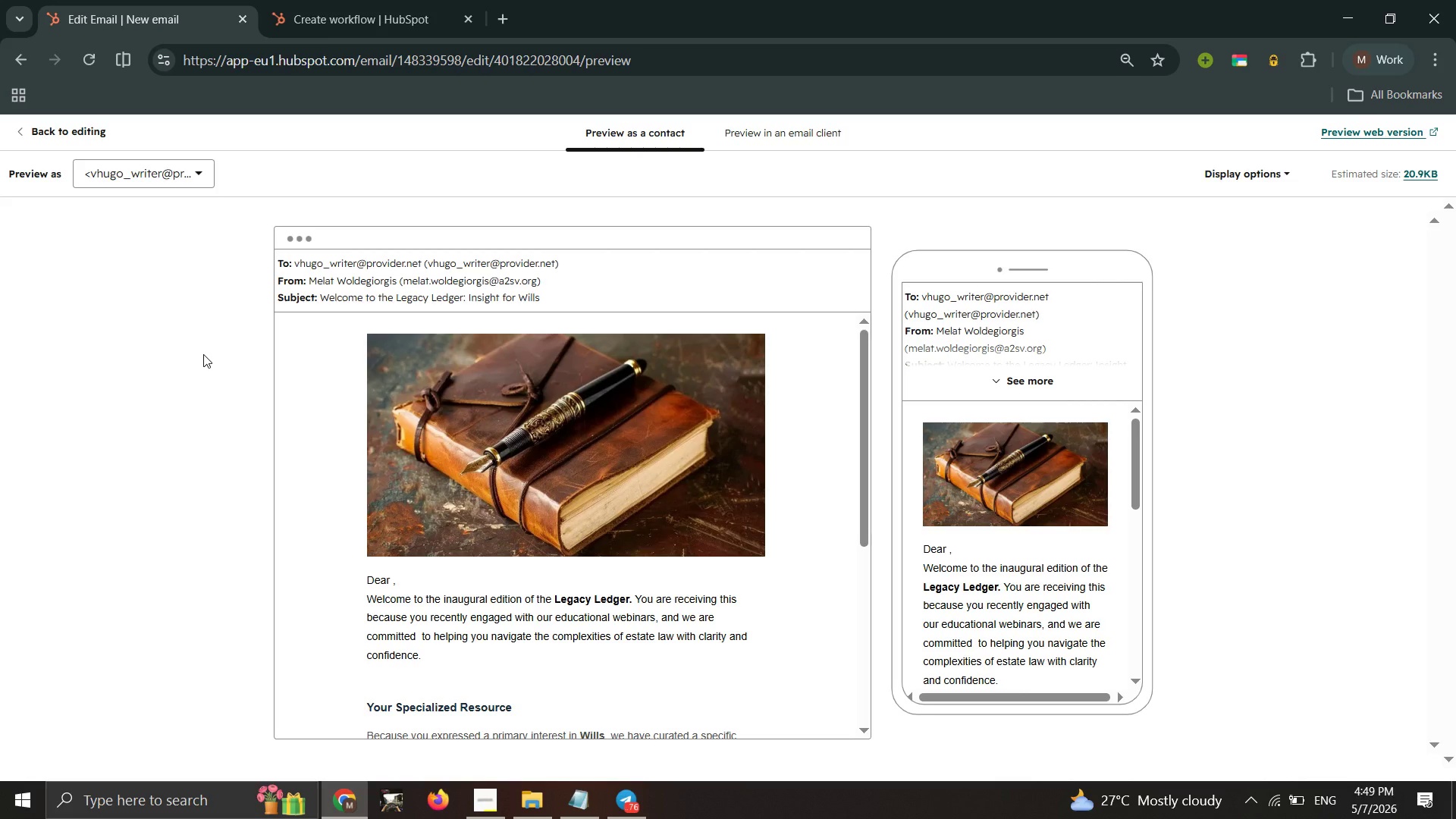 
left_click([321, 0])
 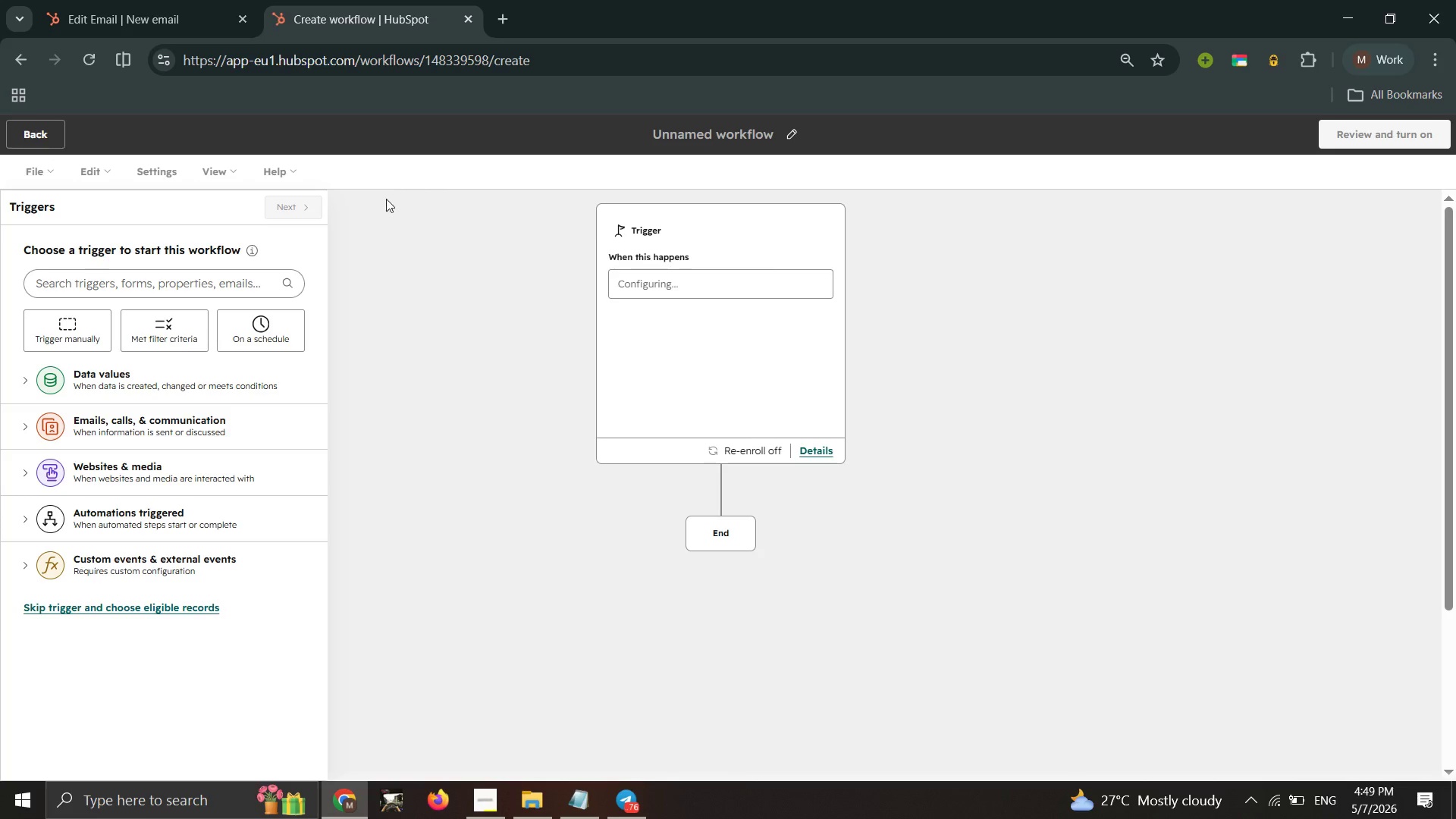 
wait(31.0)
 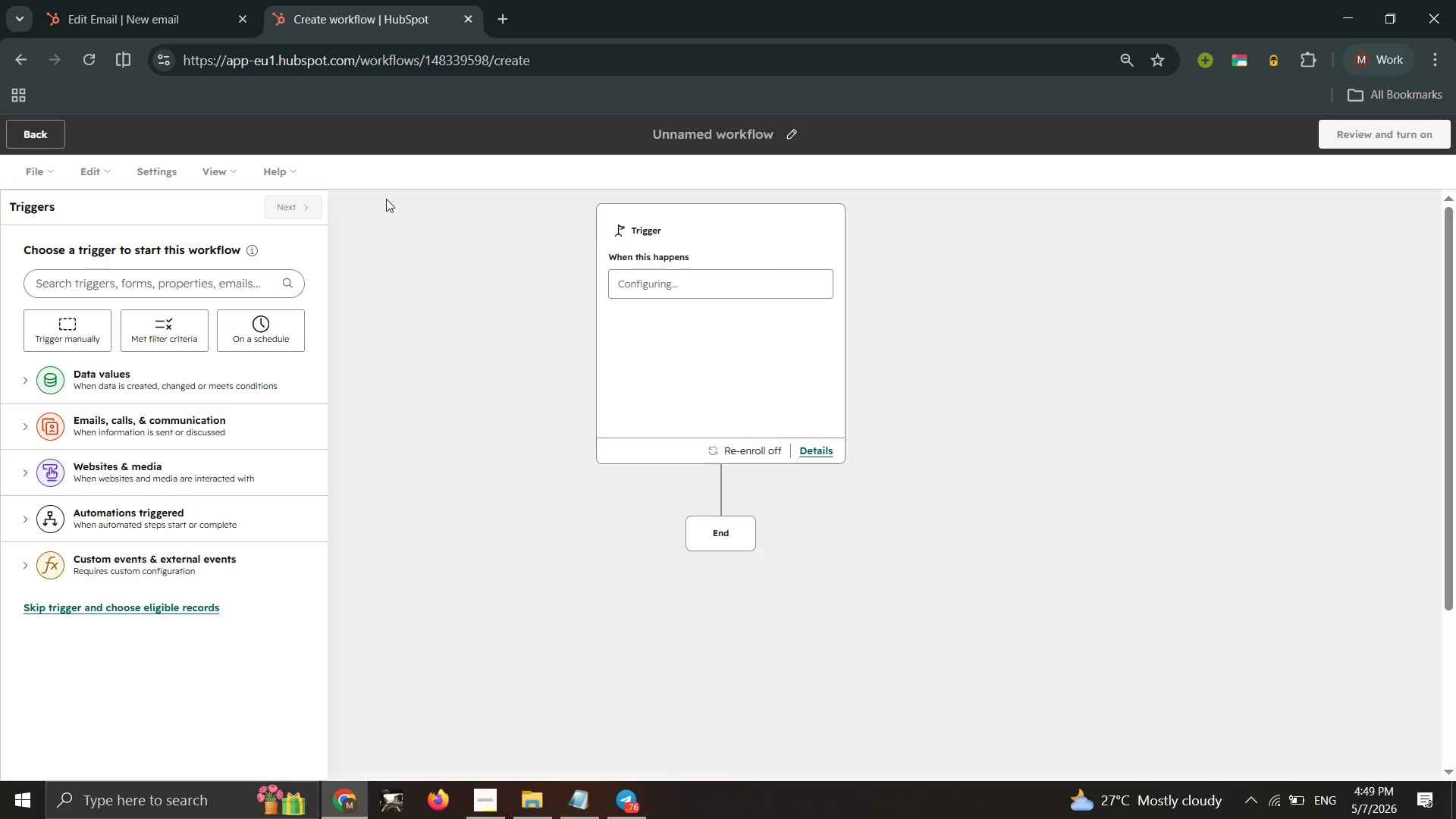 
left_click([94, 344])
 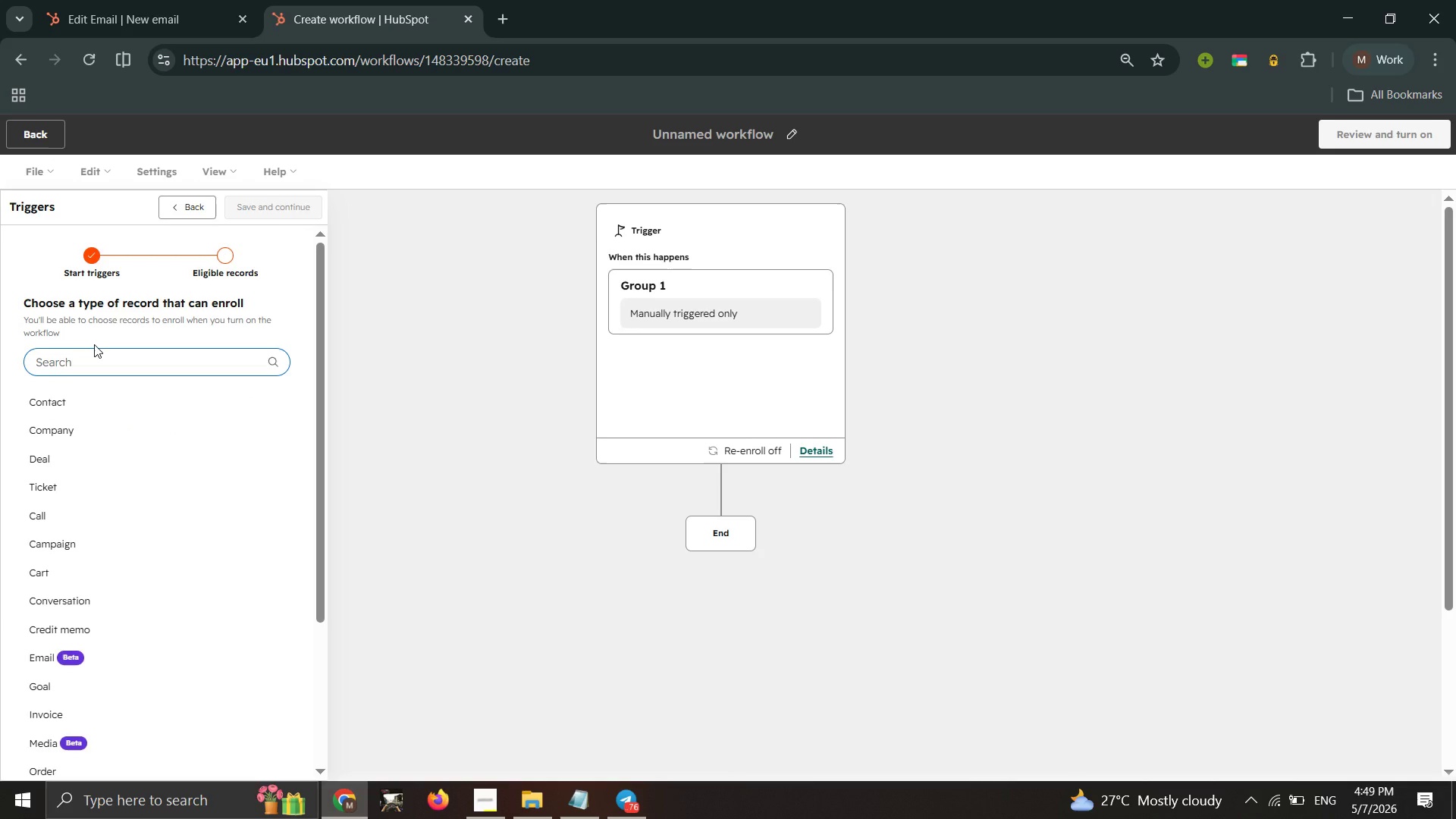 
wait(10.23)
 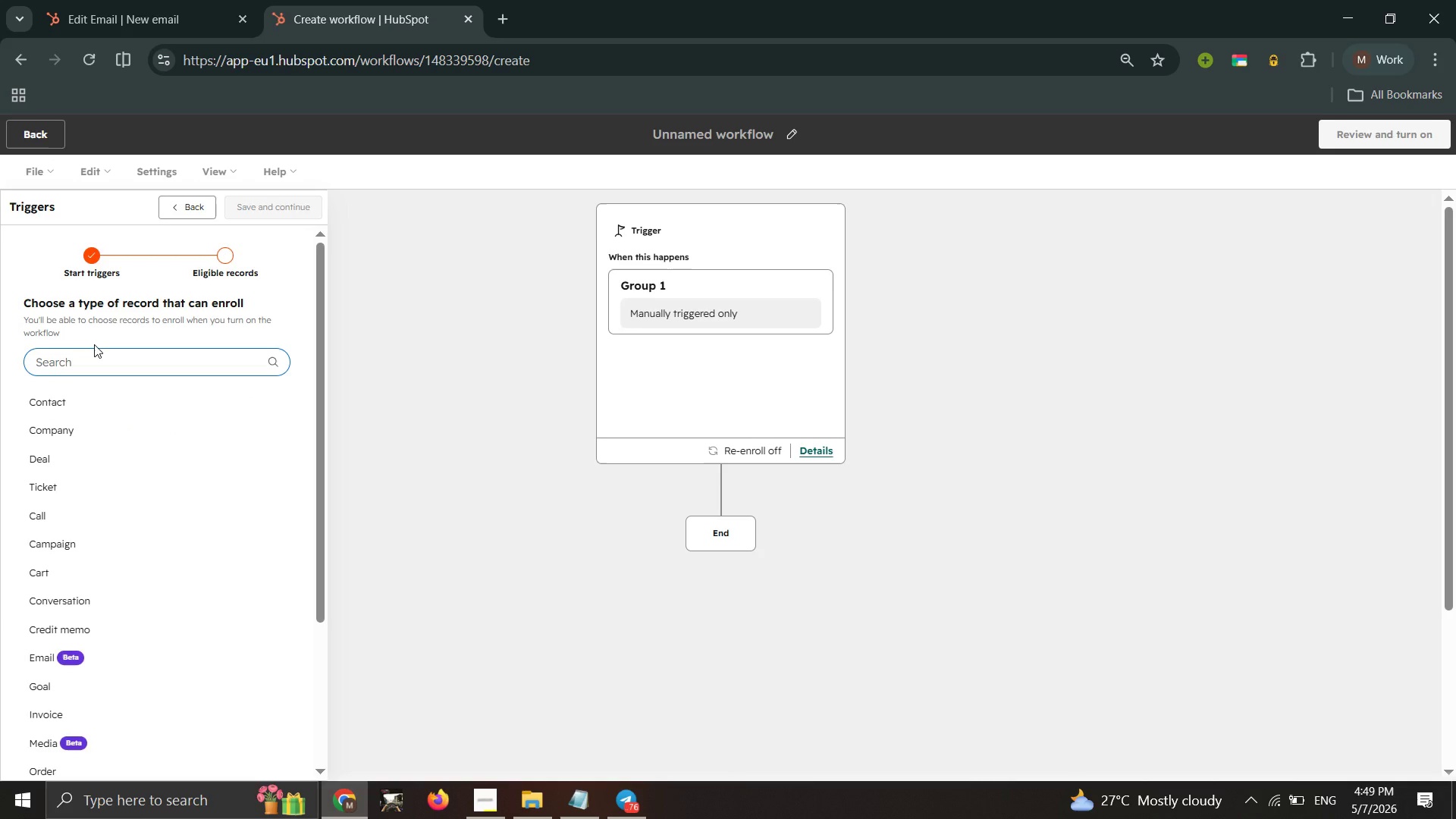 
left_click([96, 412])
 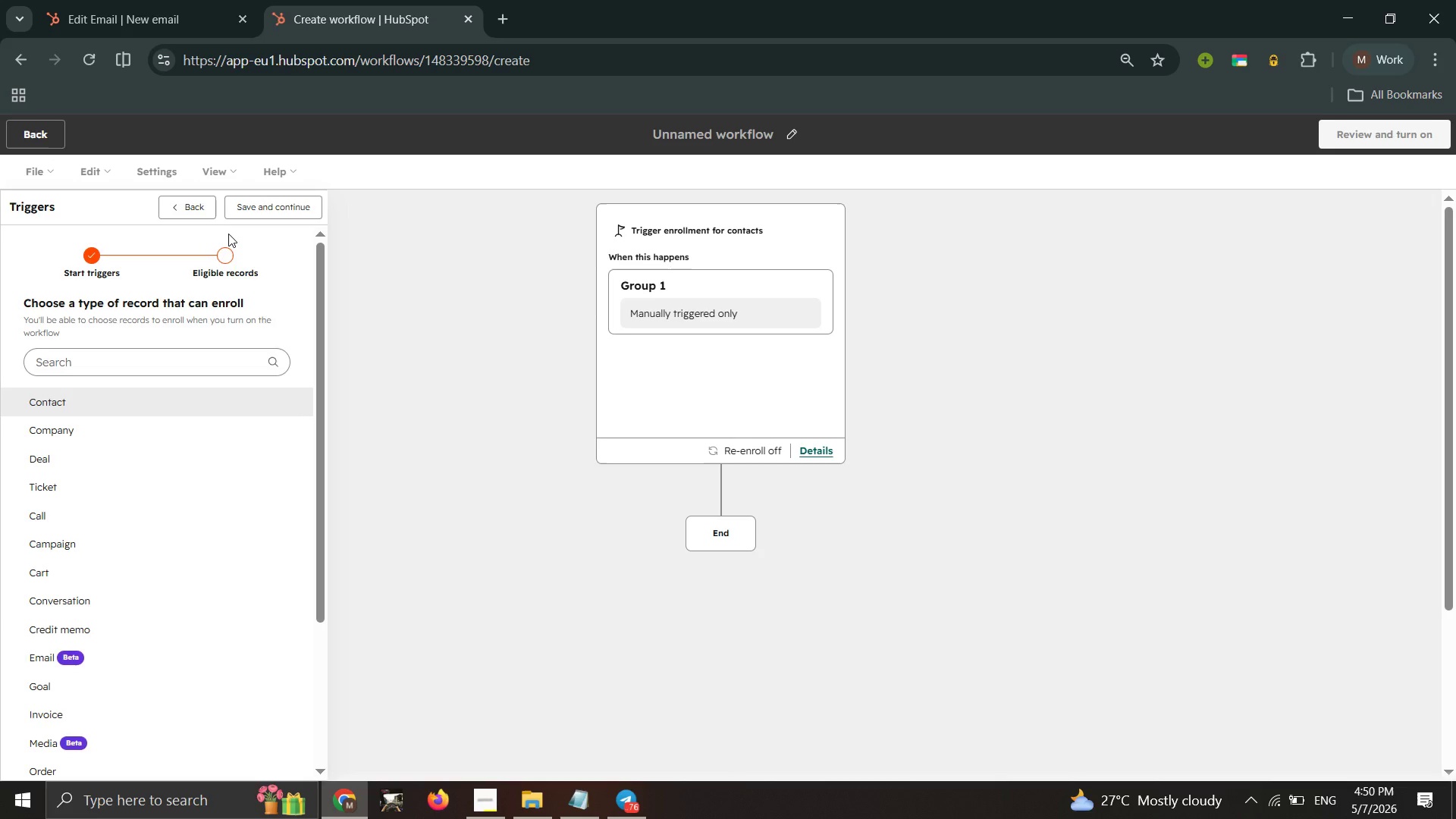 
left_click([258, 210])
 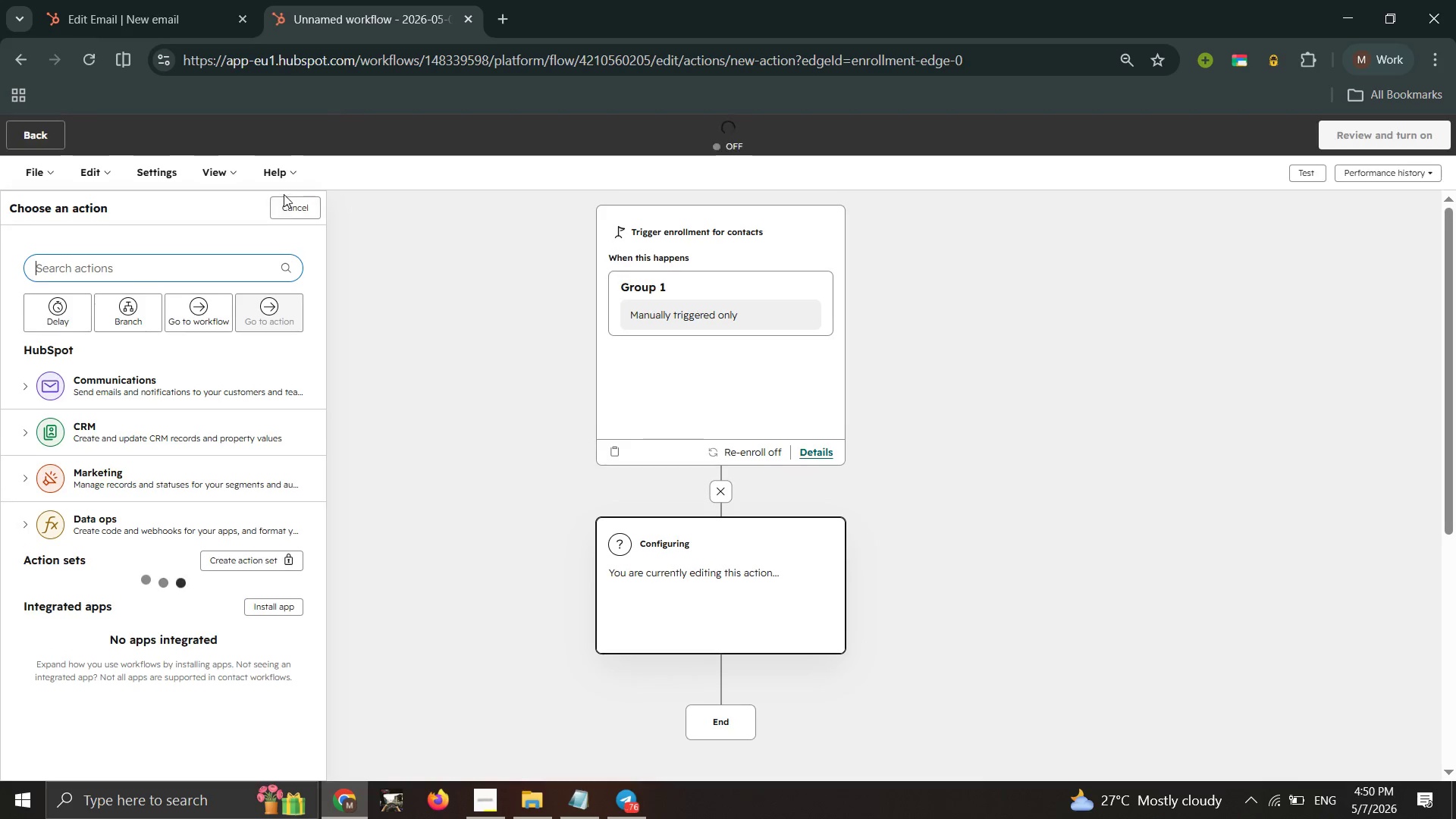 
wait(5.16)
 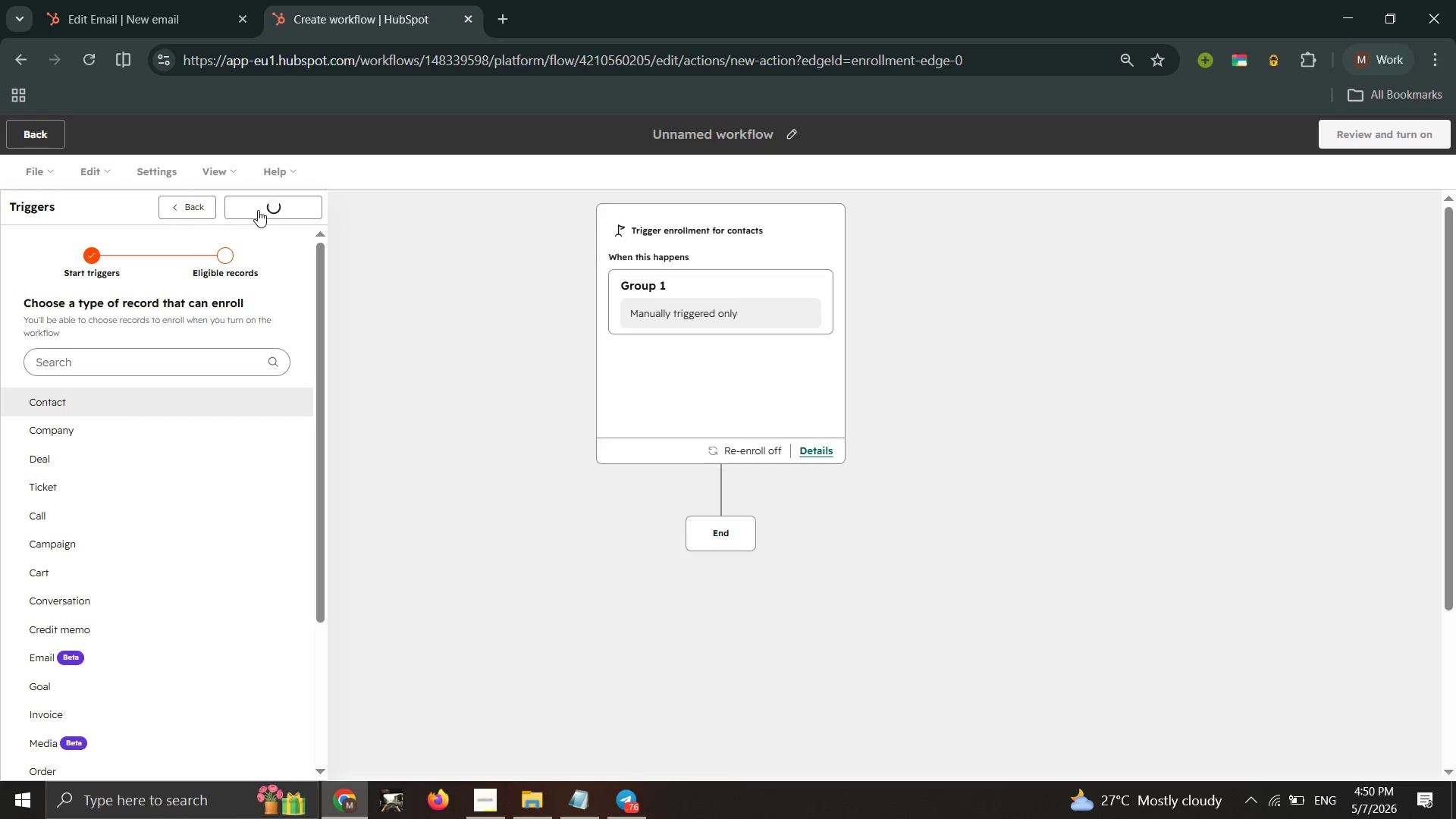 
left_click([695, 309])
 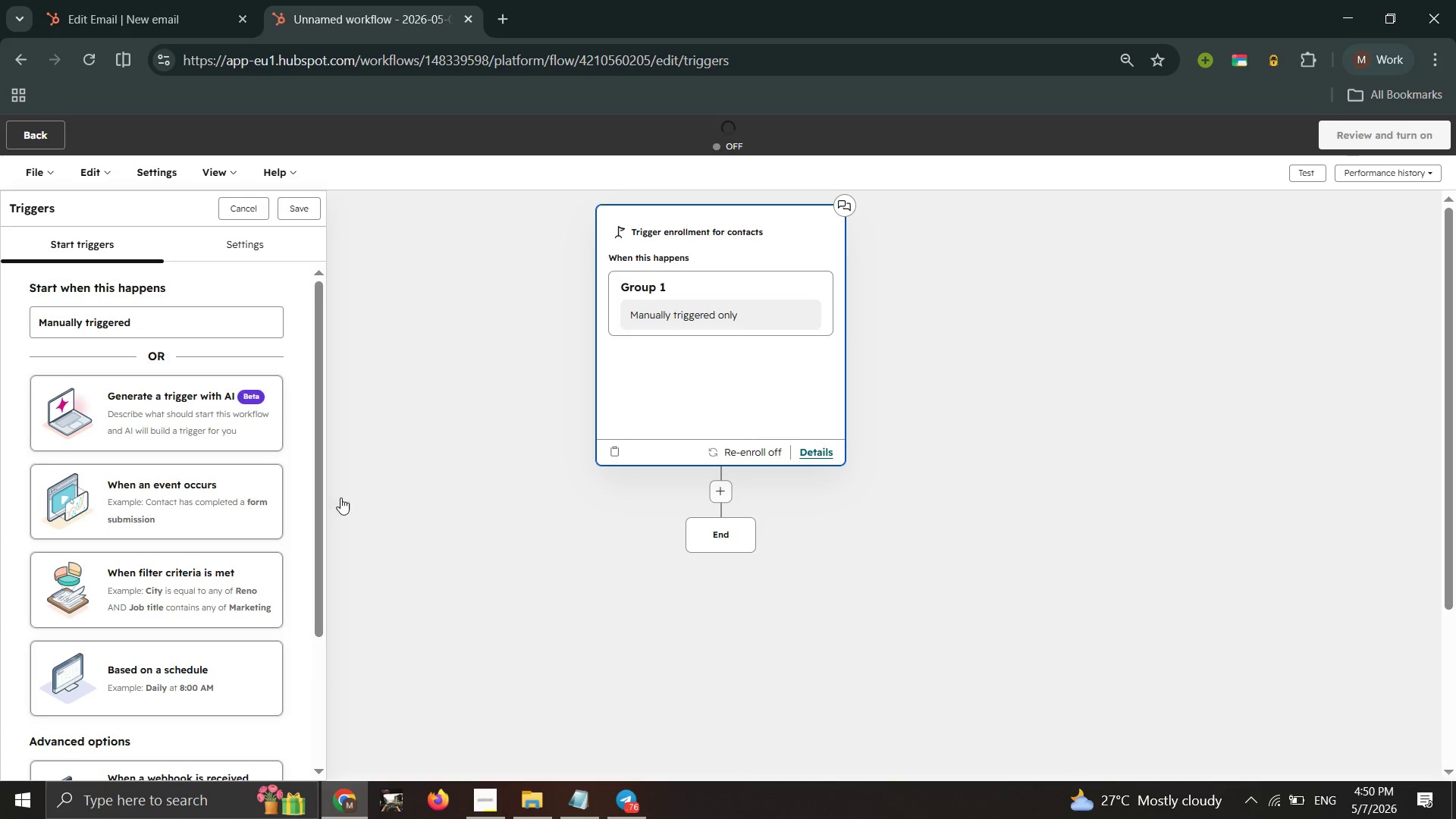 
left_click([155, 513])
 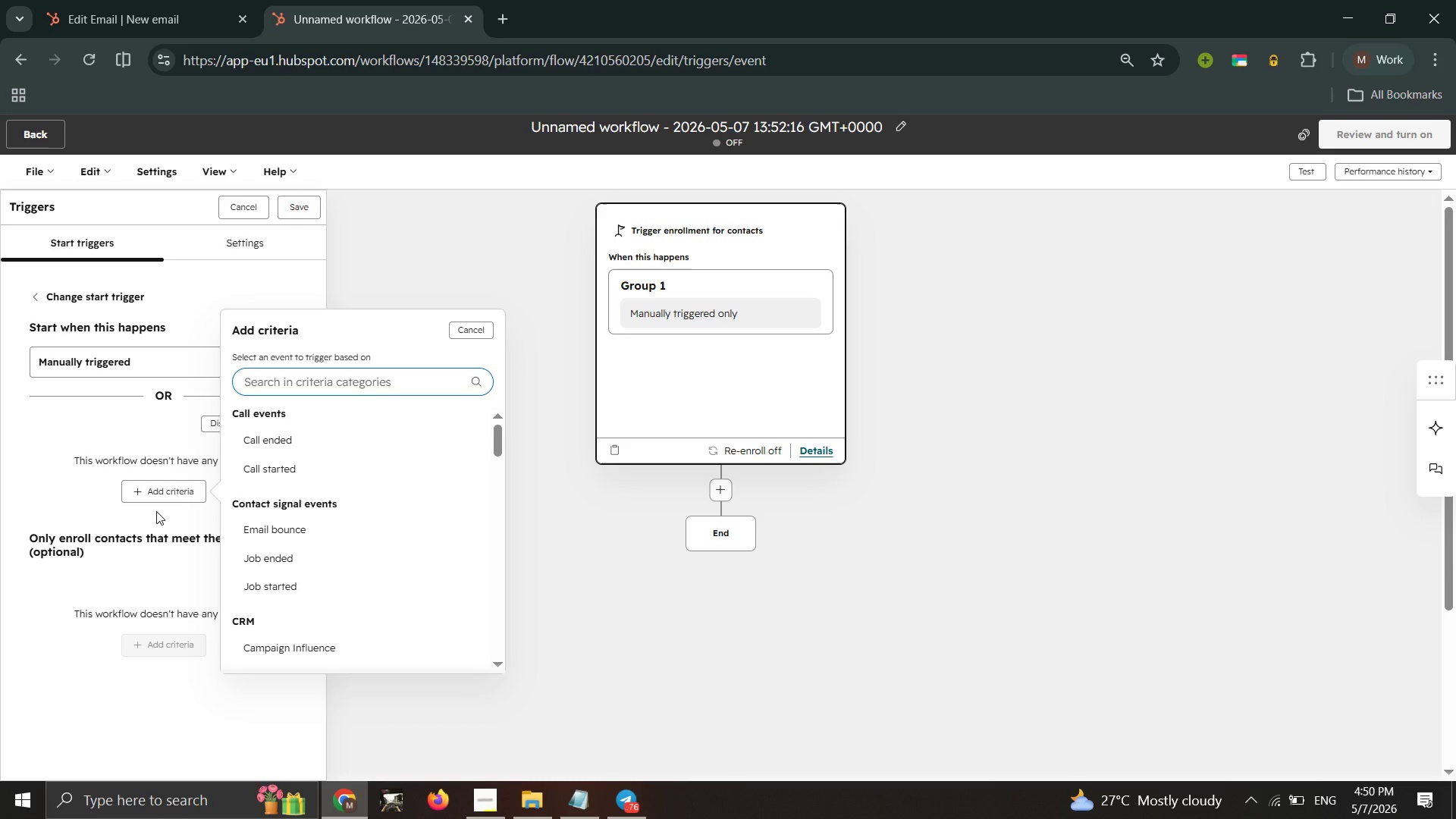 
wait(21.94)
 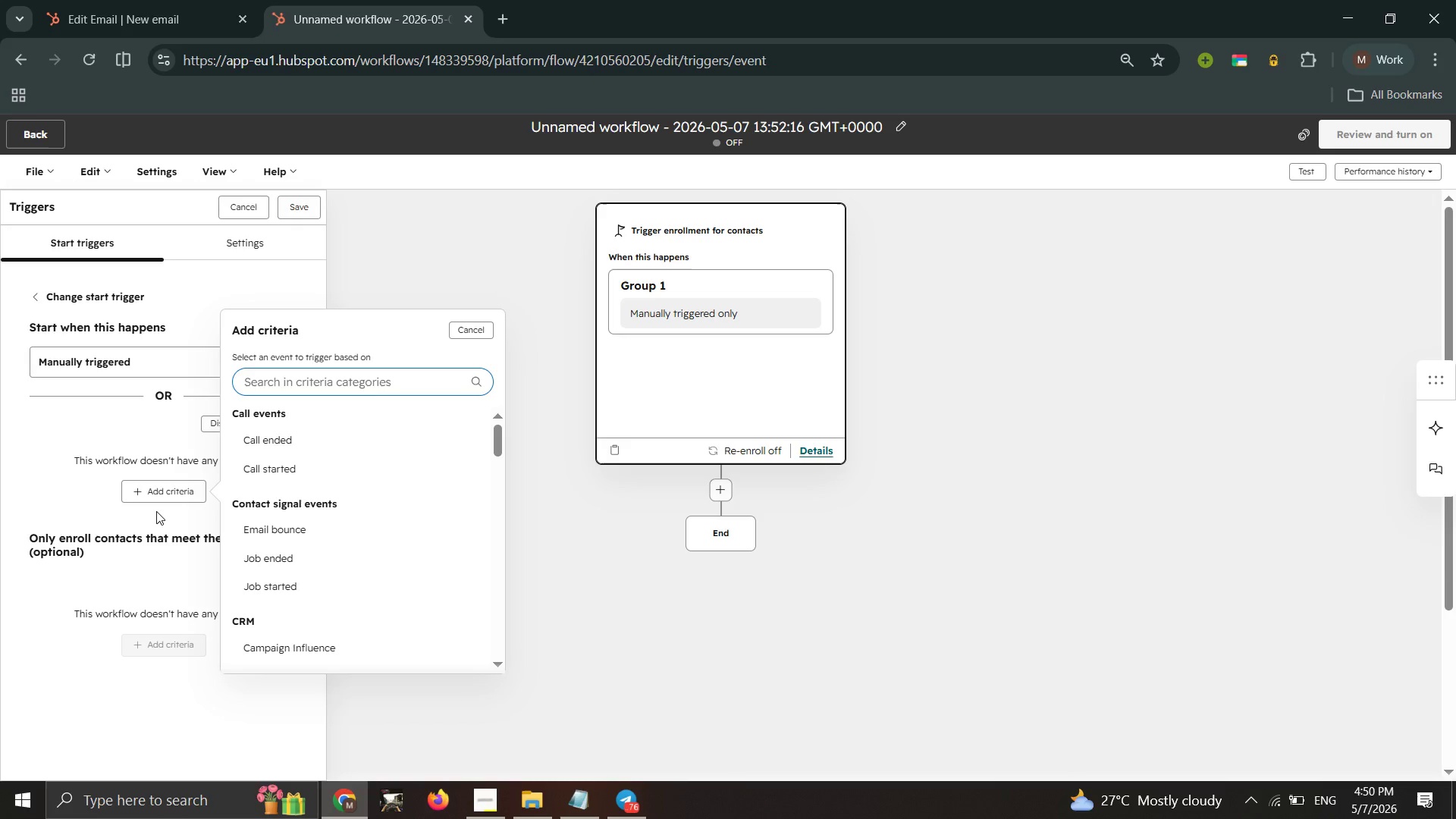 
left_click([333, 380])
 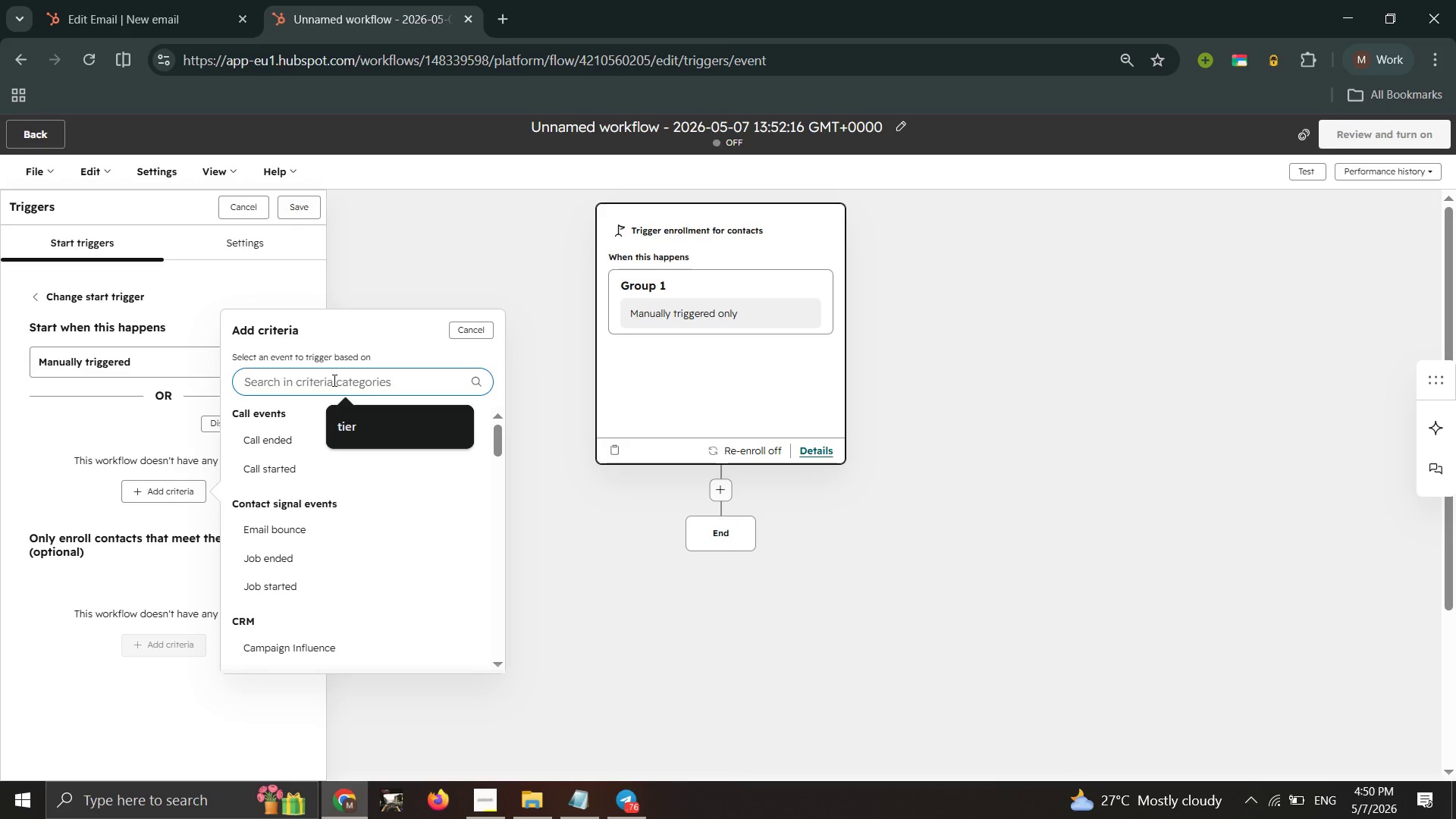 
wait(7.59)
 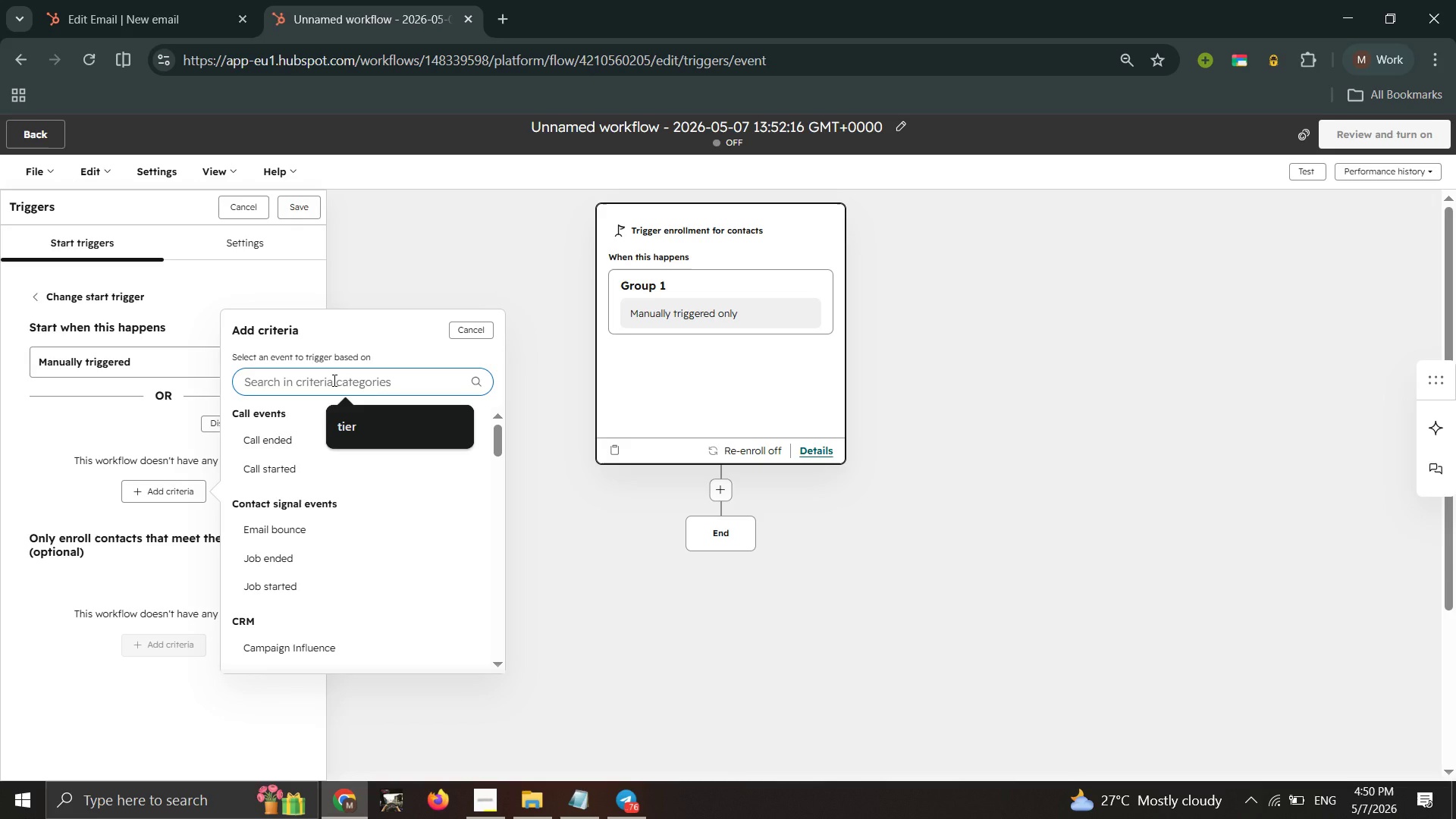 
type(seg)
 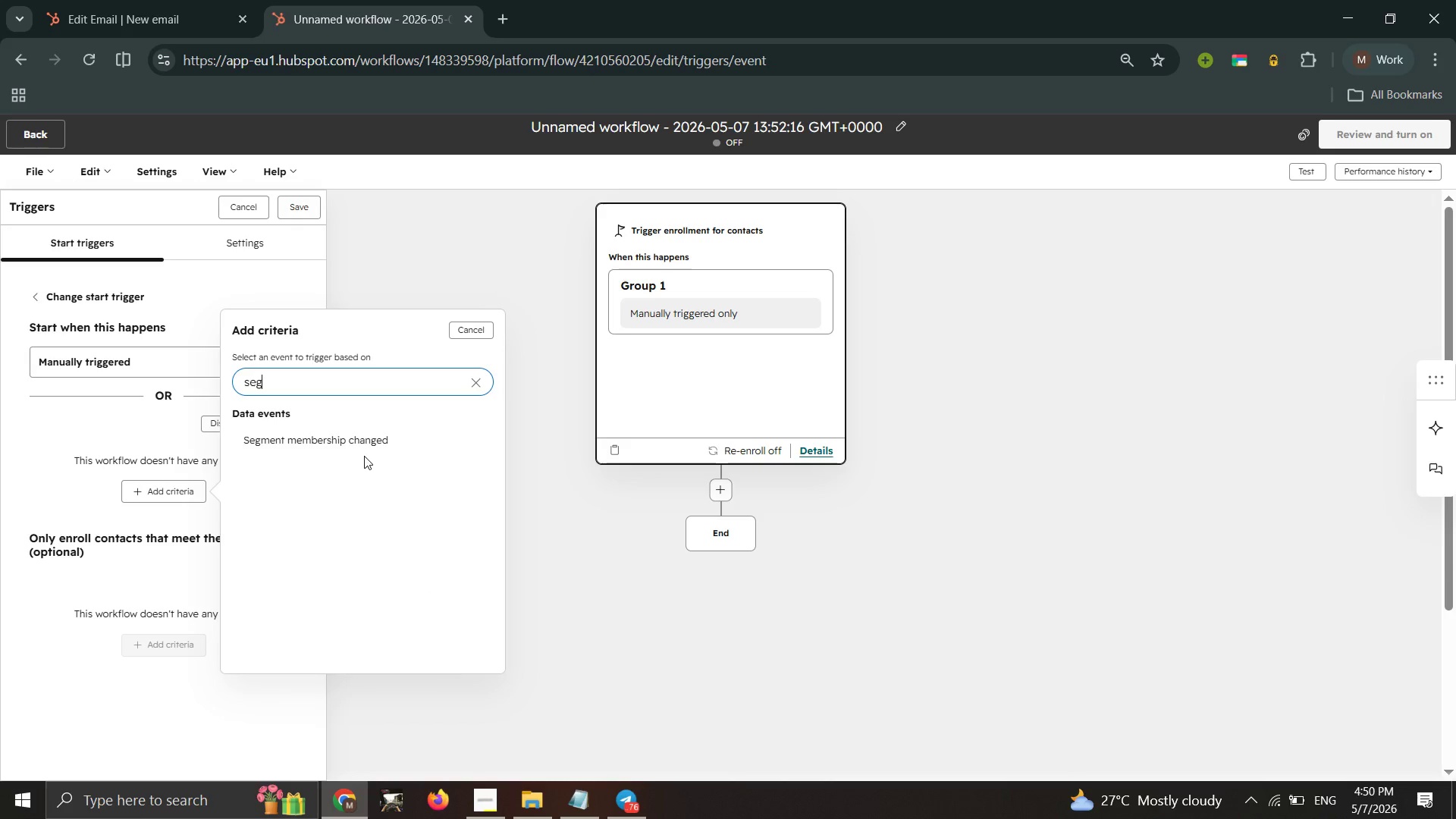 
left_click([364, 438])
 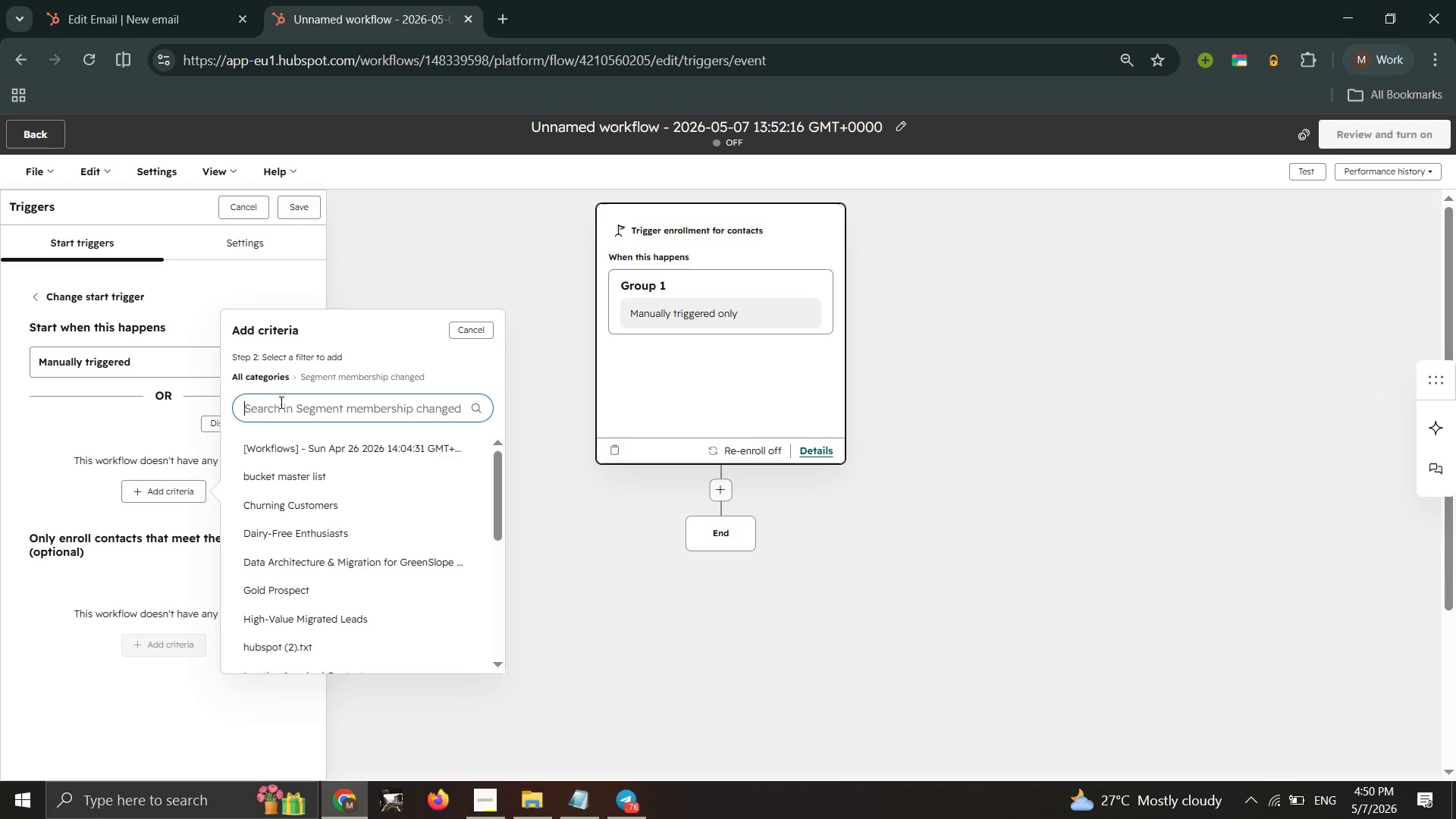 
left_click([281, 407])
 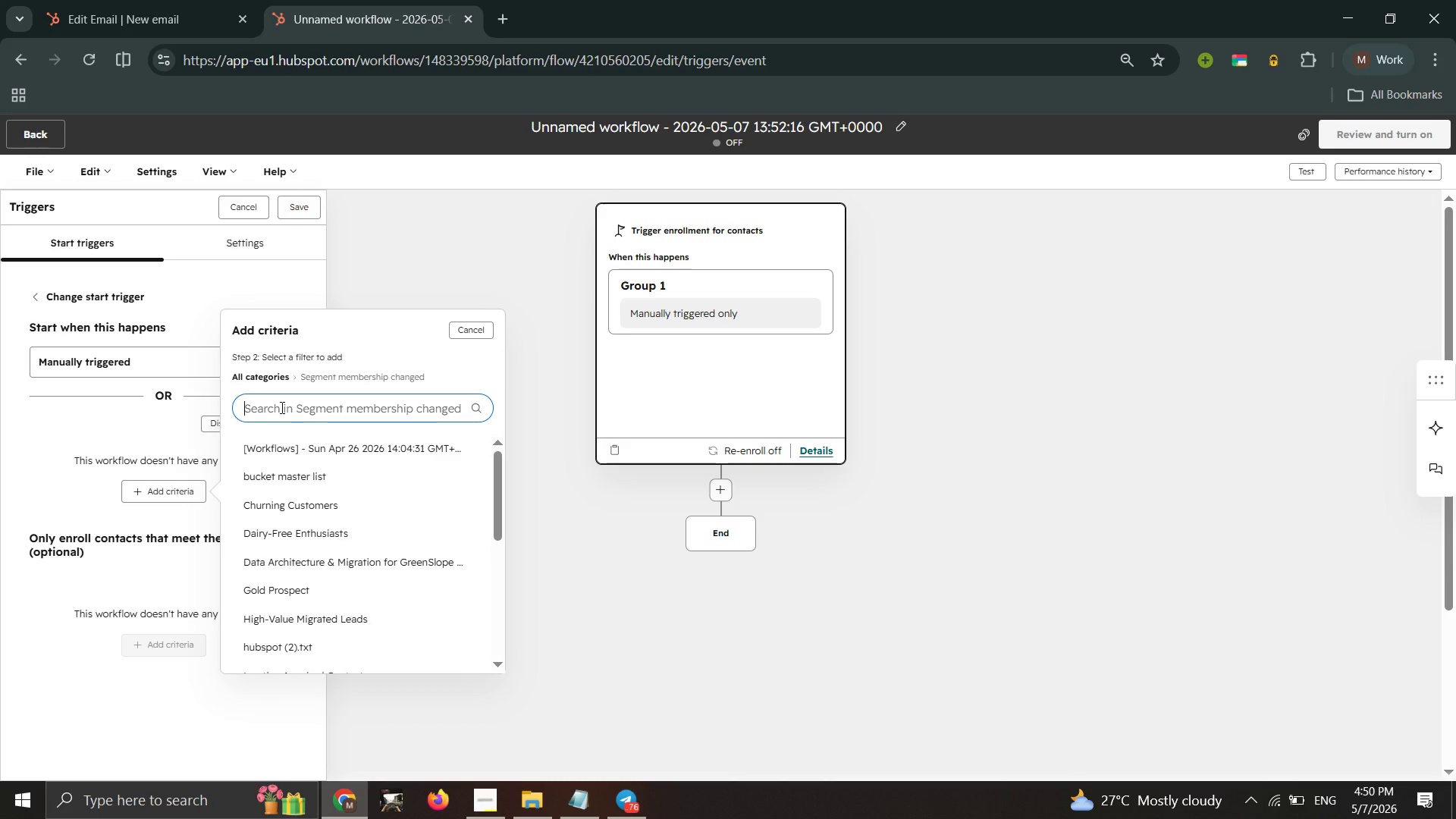 
left_click([281, 407])
 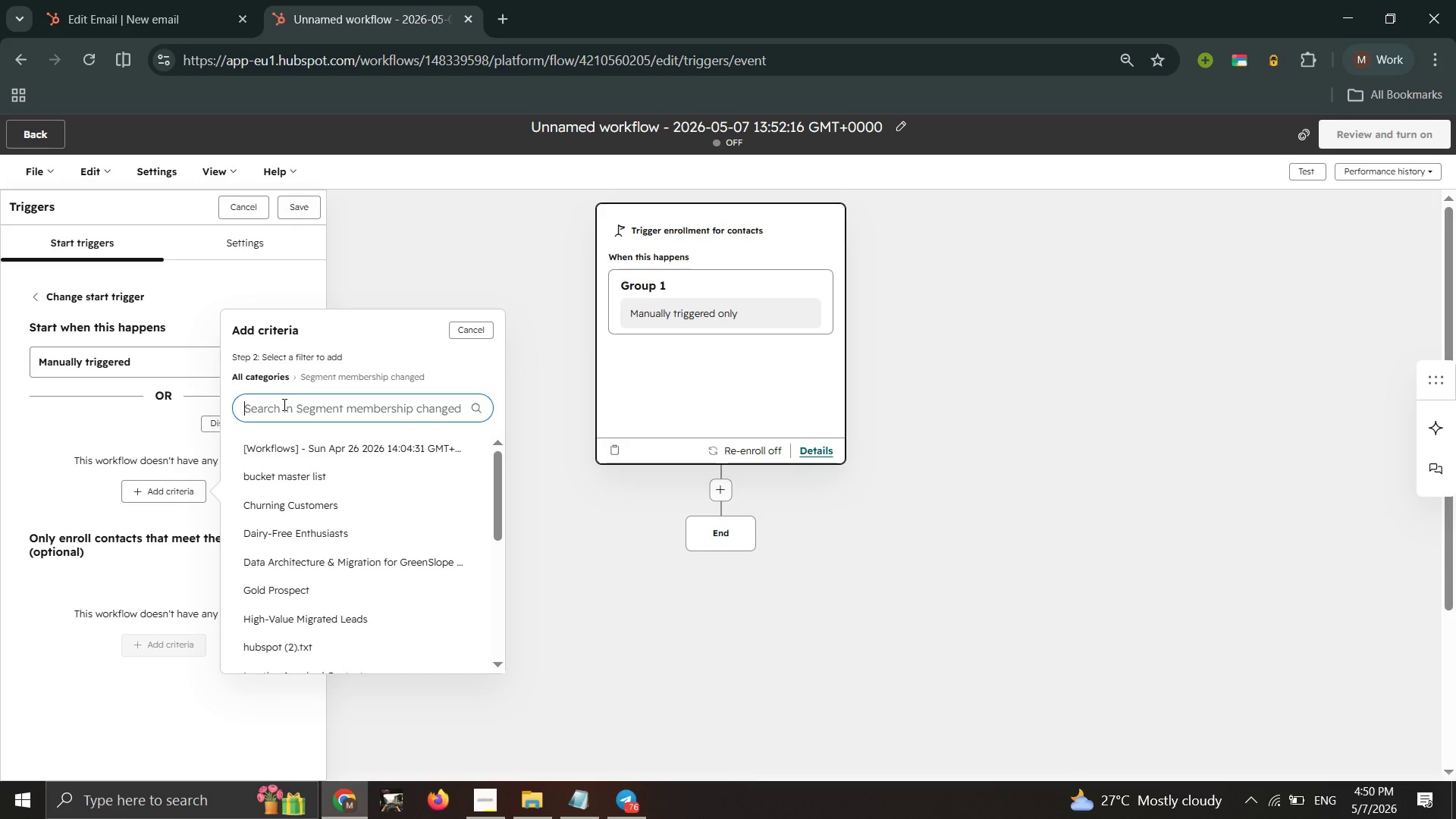 
type(legacy)
 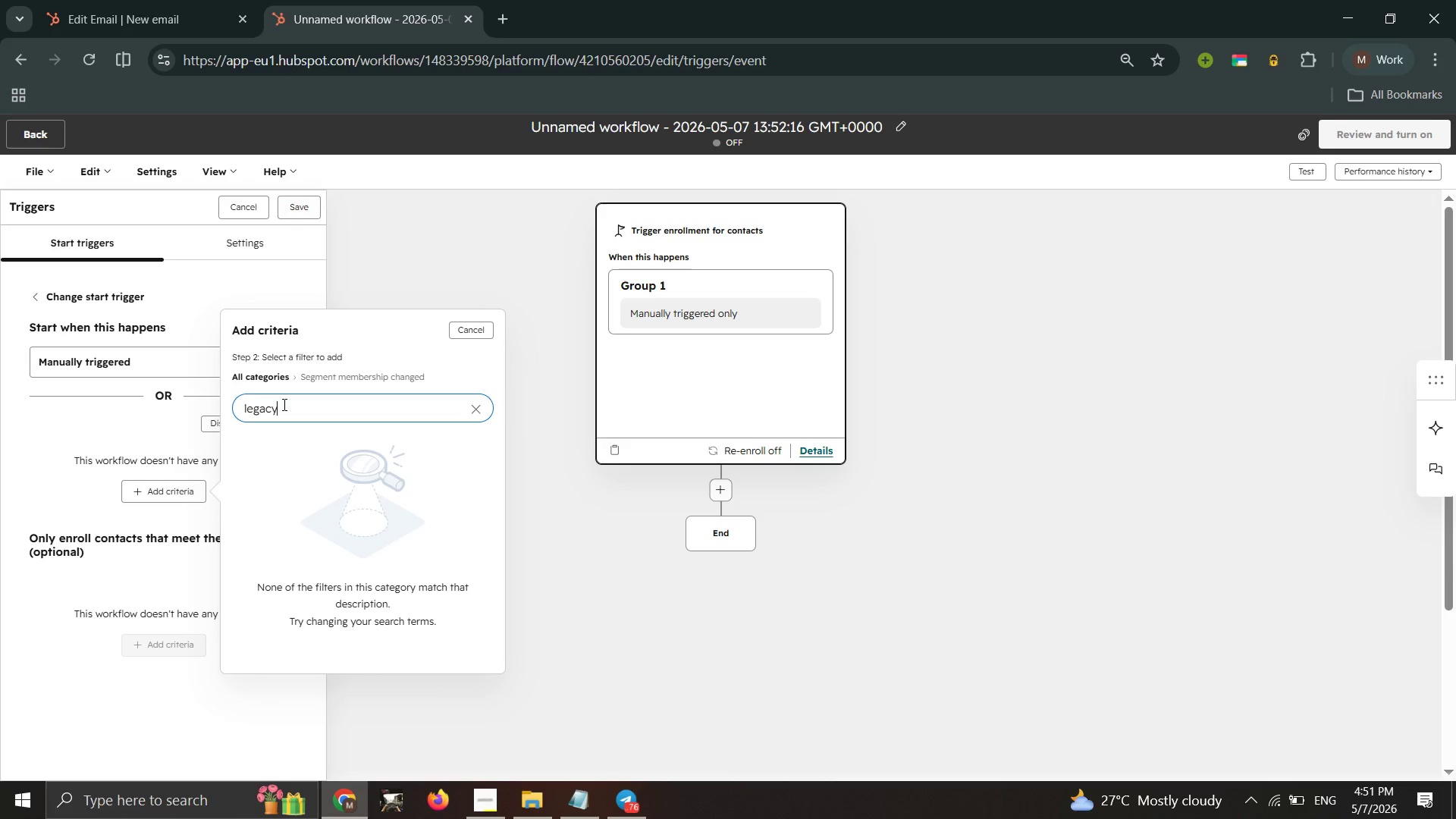 
hold_key(key=Backspace, duration=1.0)
 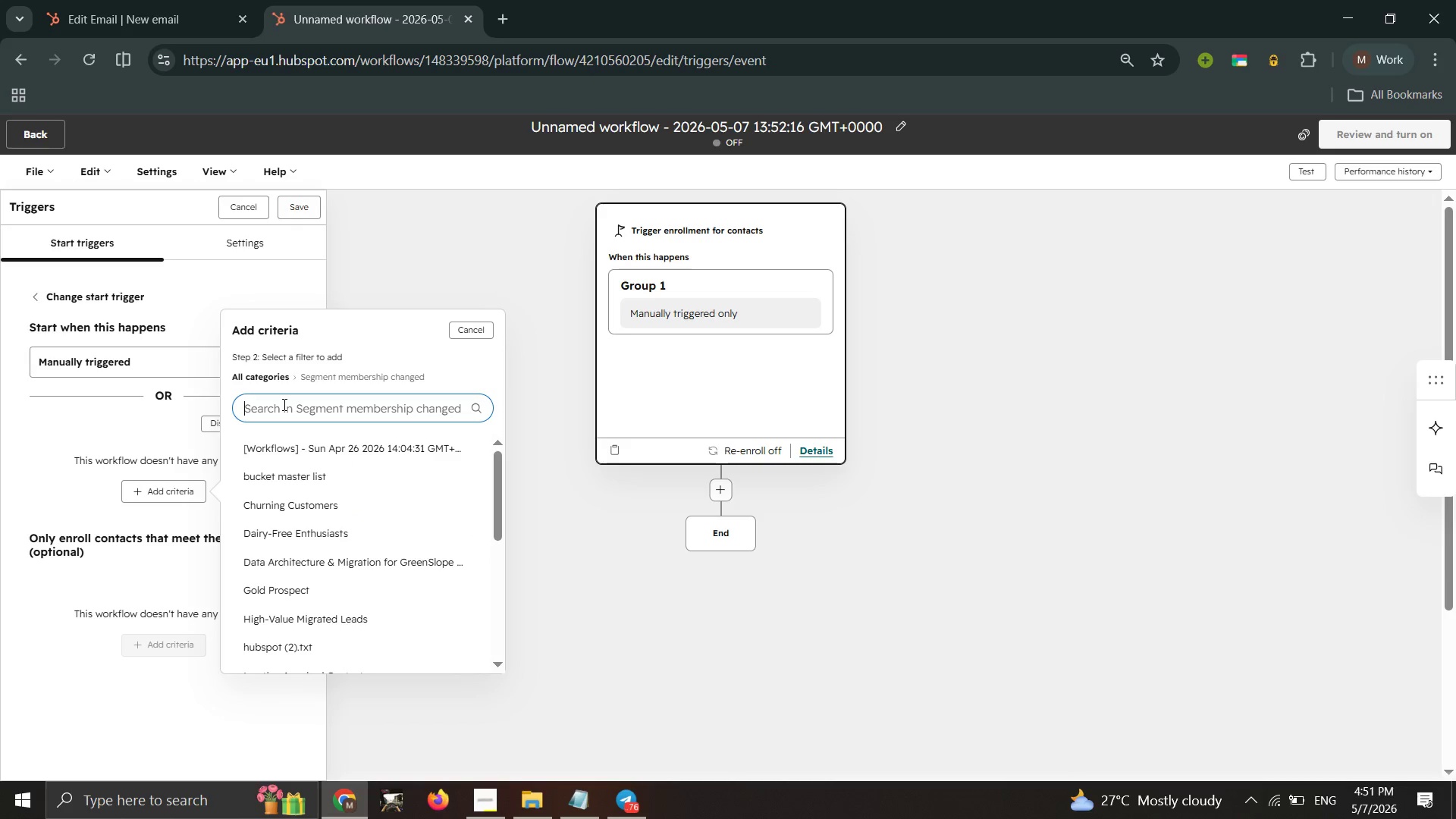 
type(news)
 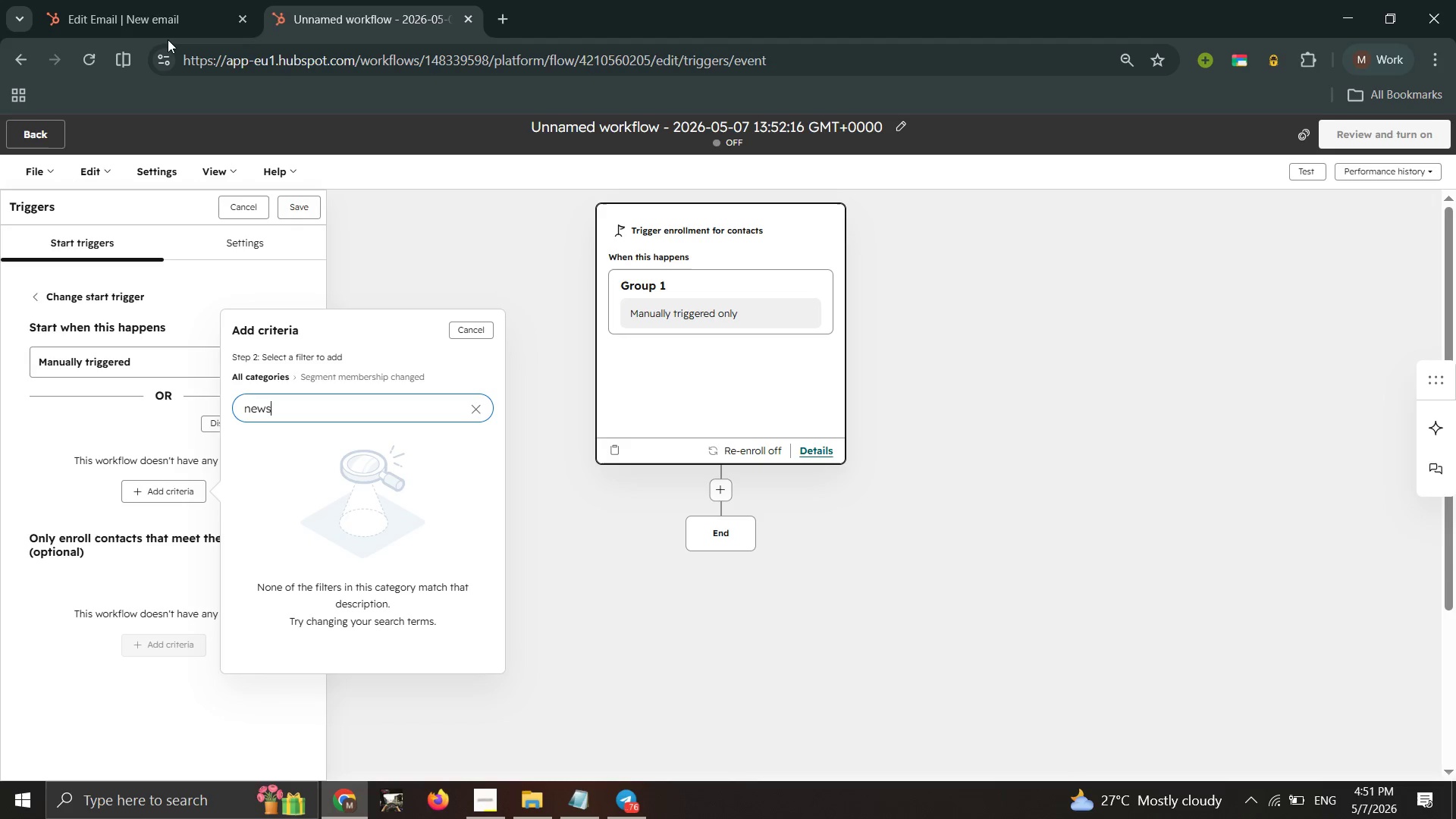 
left_click([145, 12])
 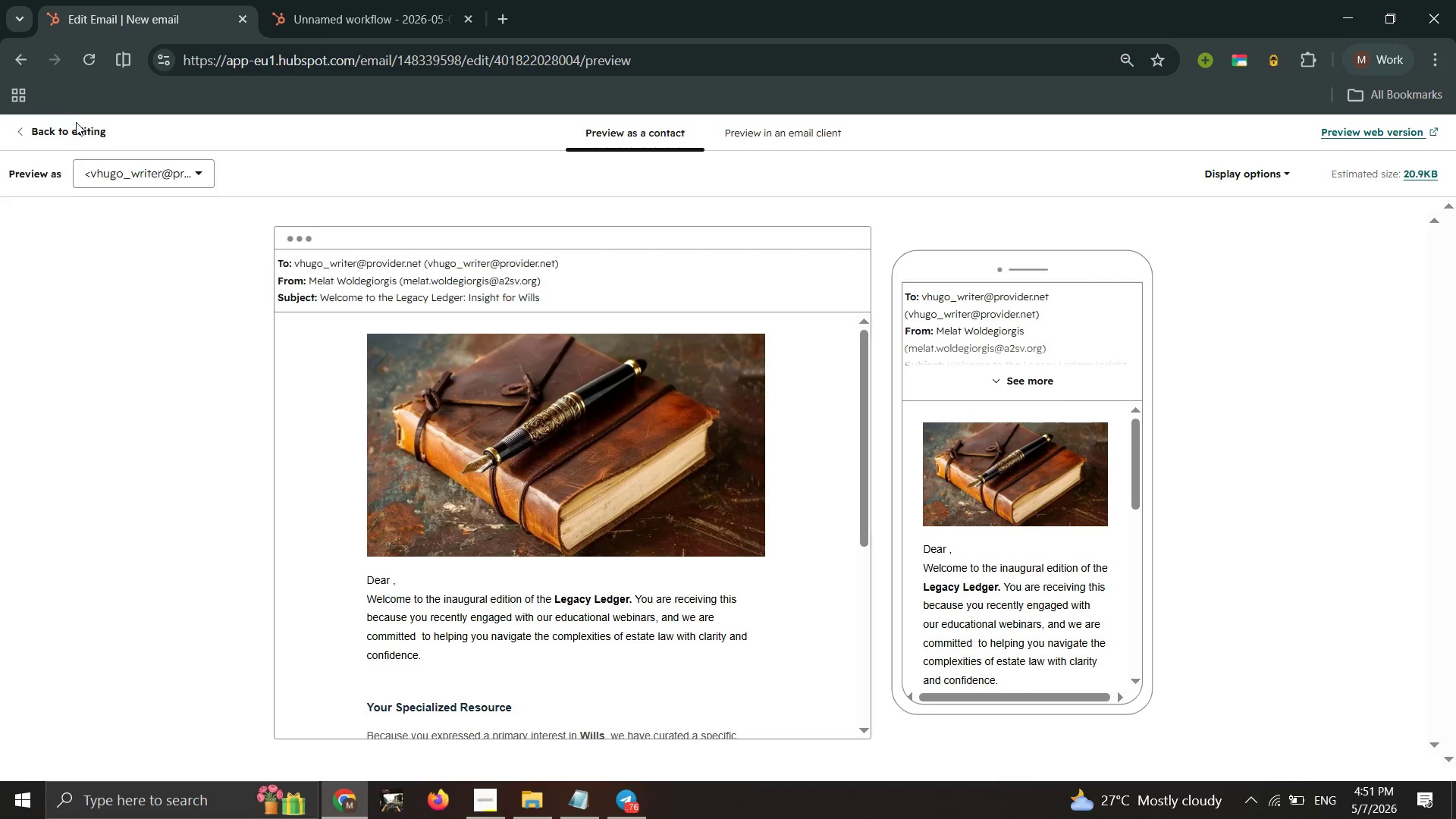 
left_click([76, 122])
 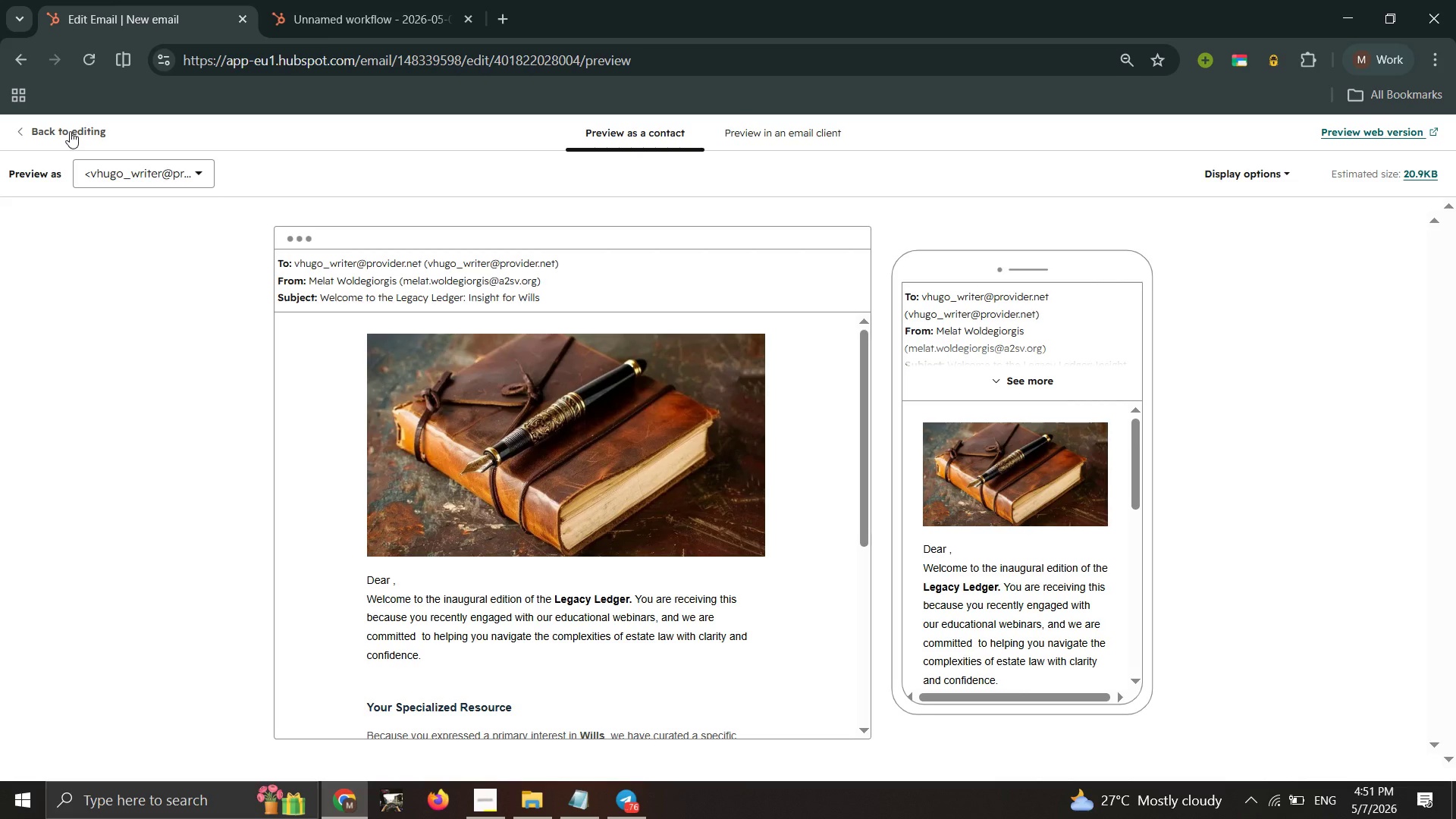 
left_click([70, 131])
 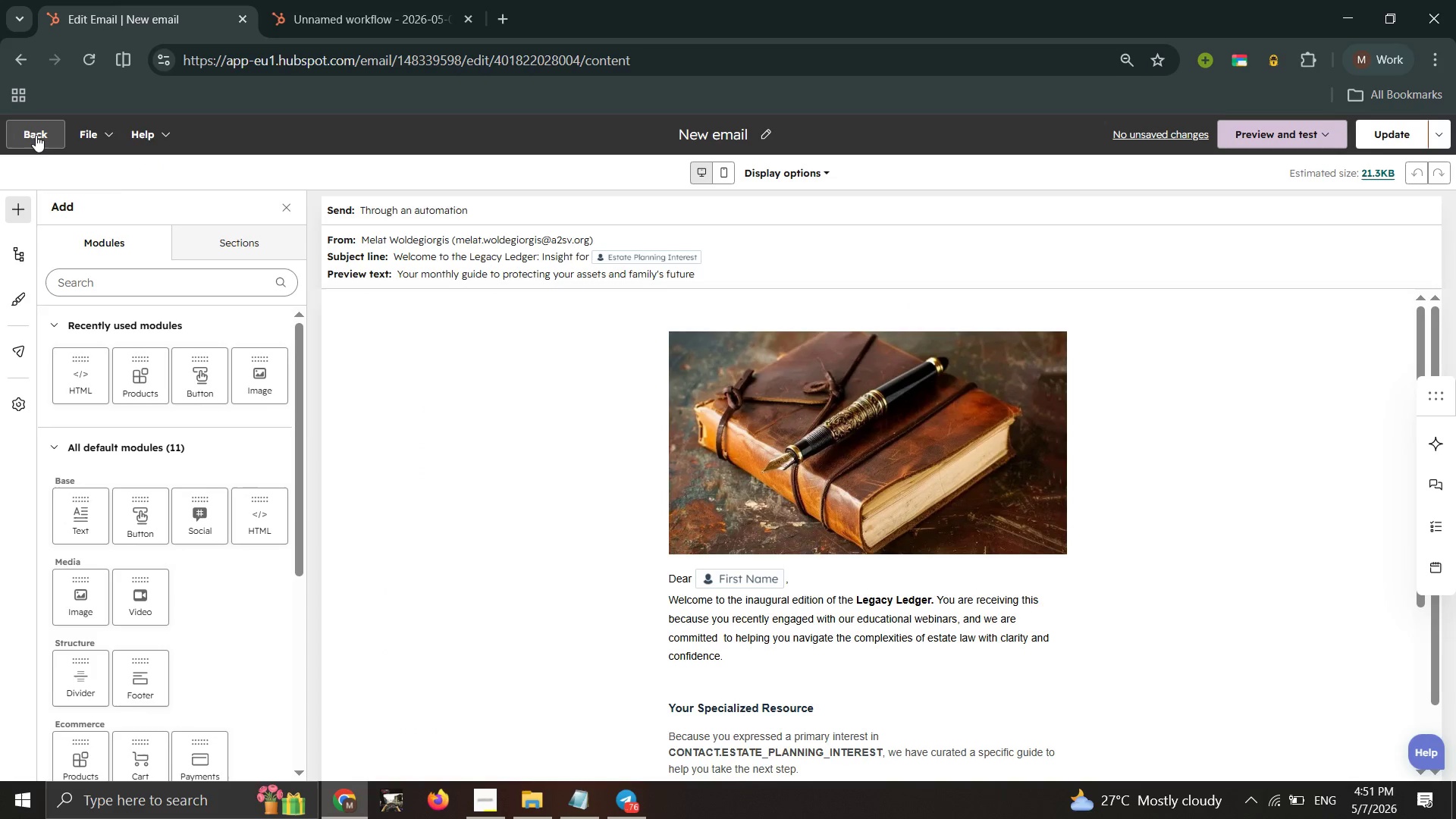 
left_click([35, 135])
 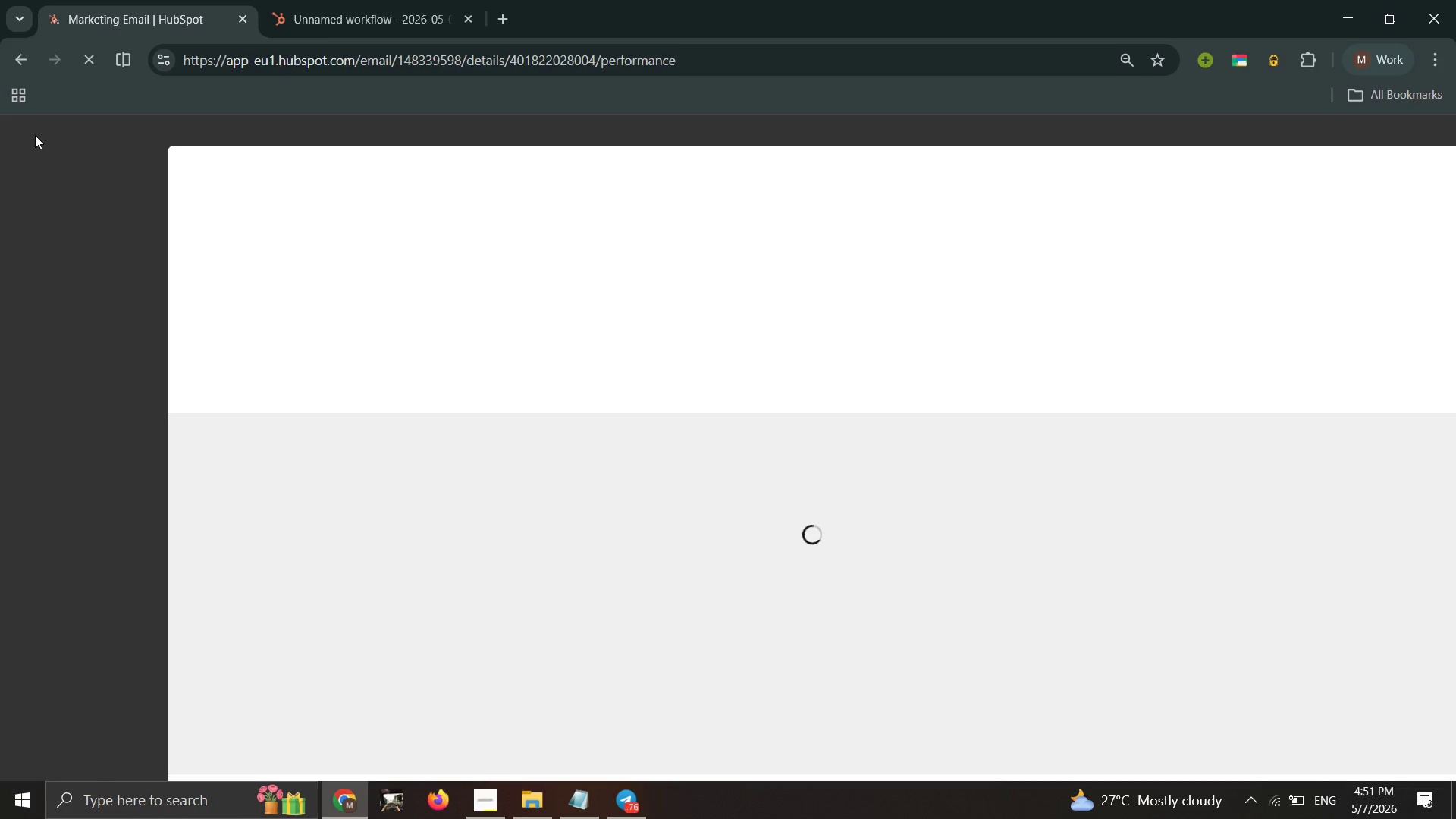 
wait(7.0)
 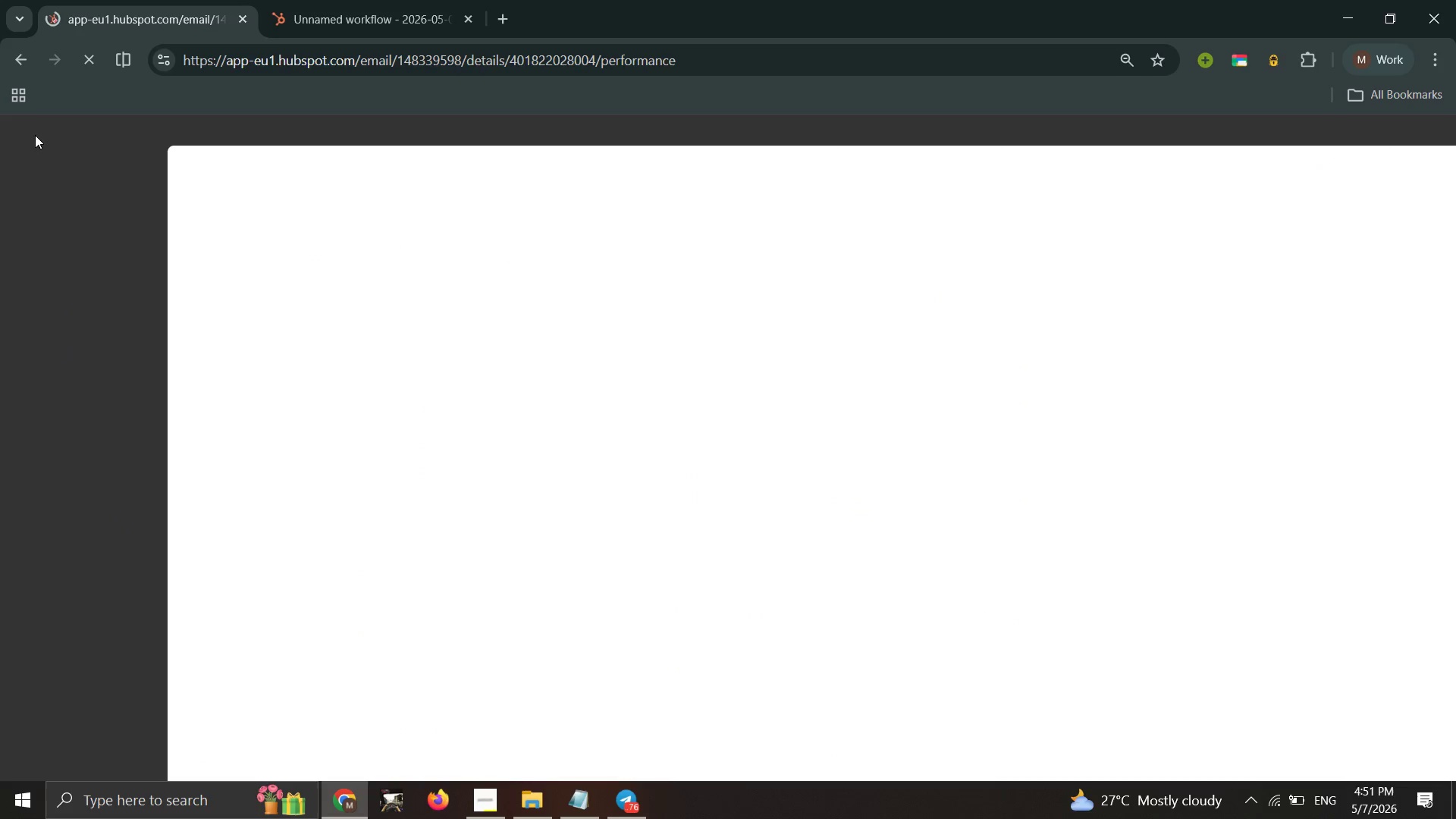 
mouse_move([42, 196])
 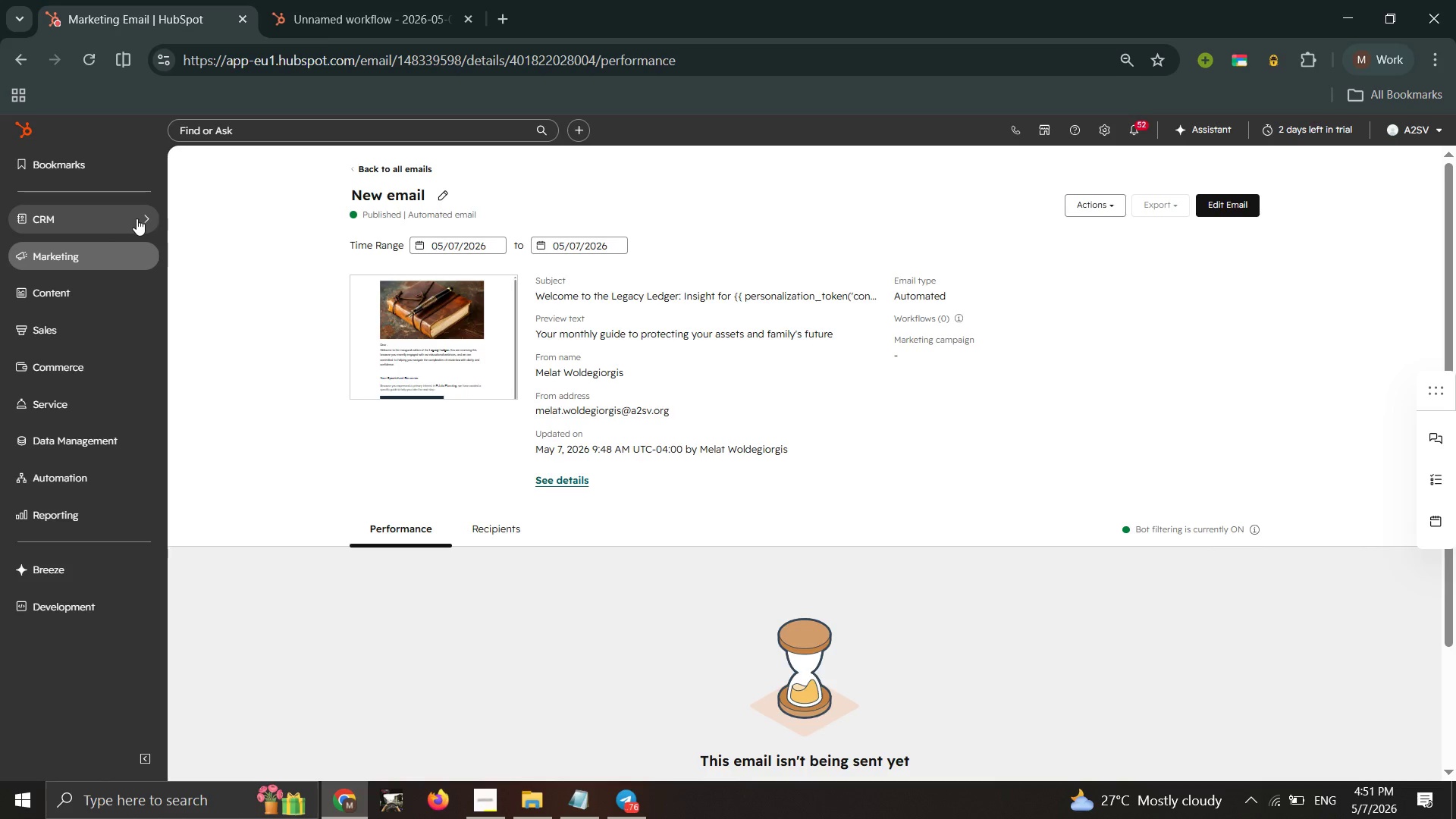 
left_click([146, 218])
 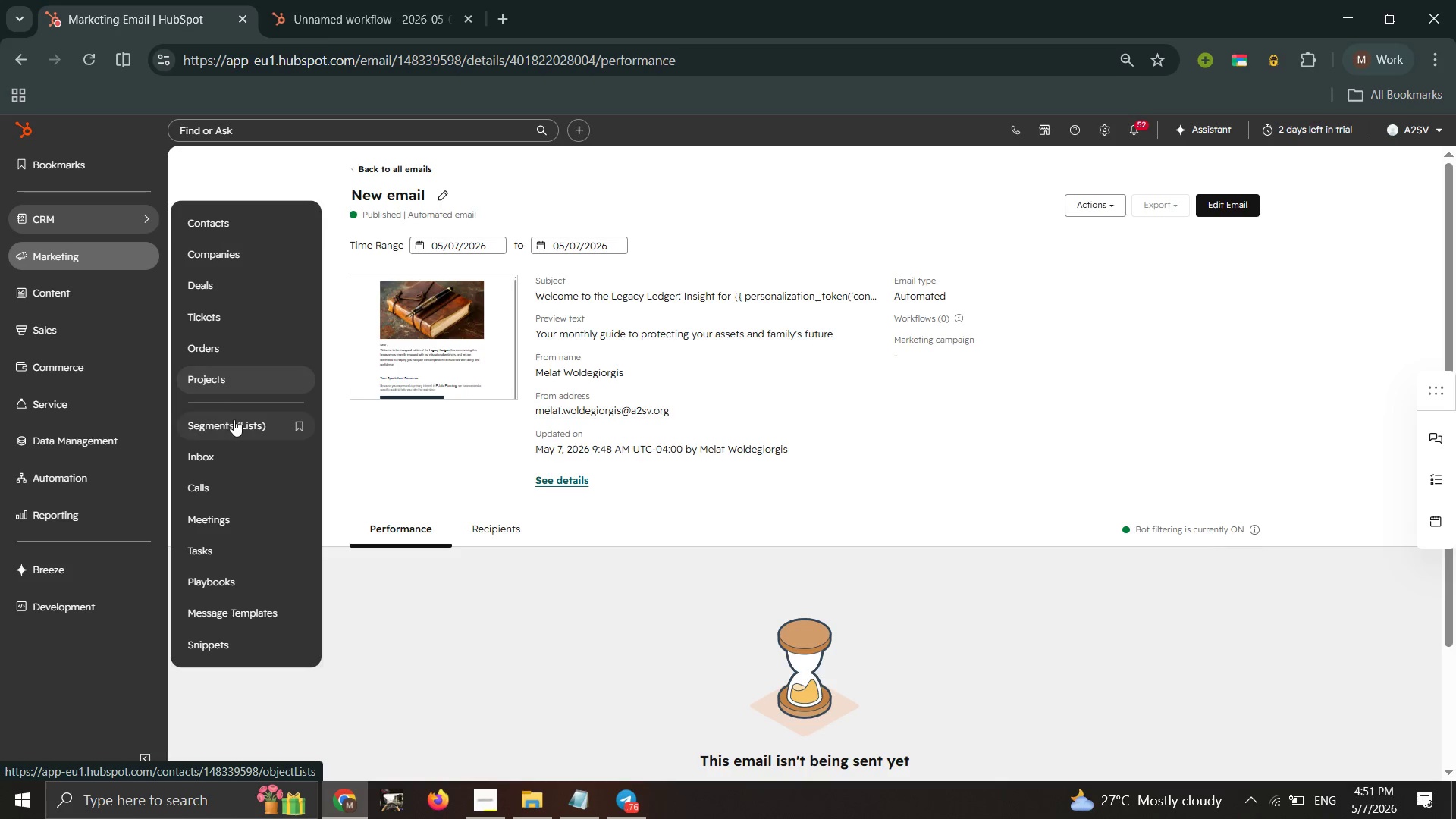 
left_click([234, 429])
 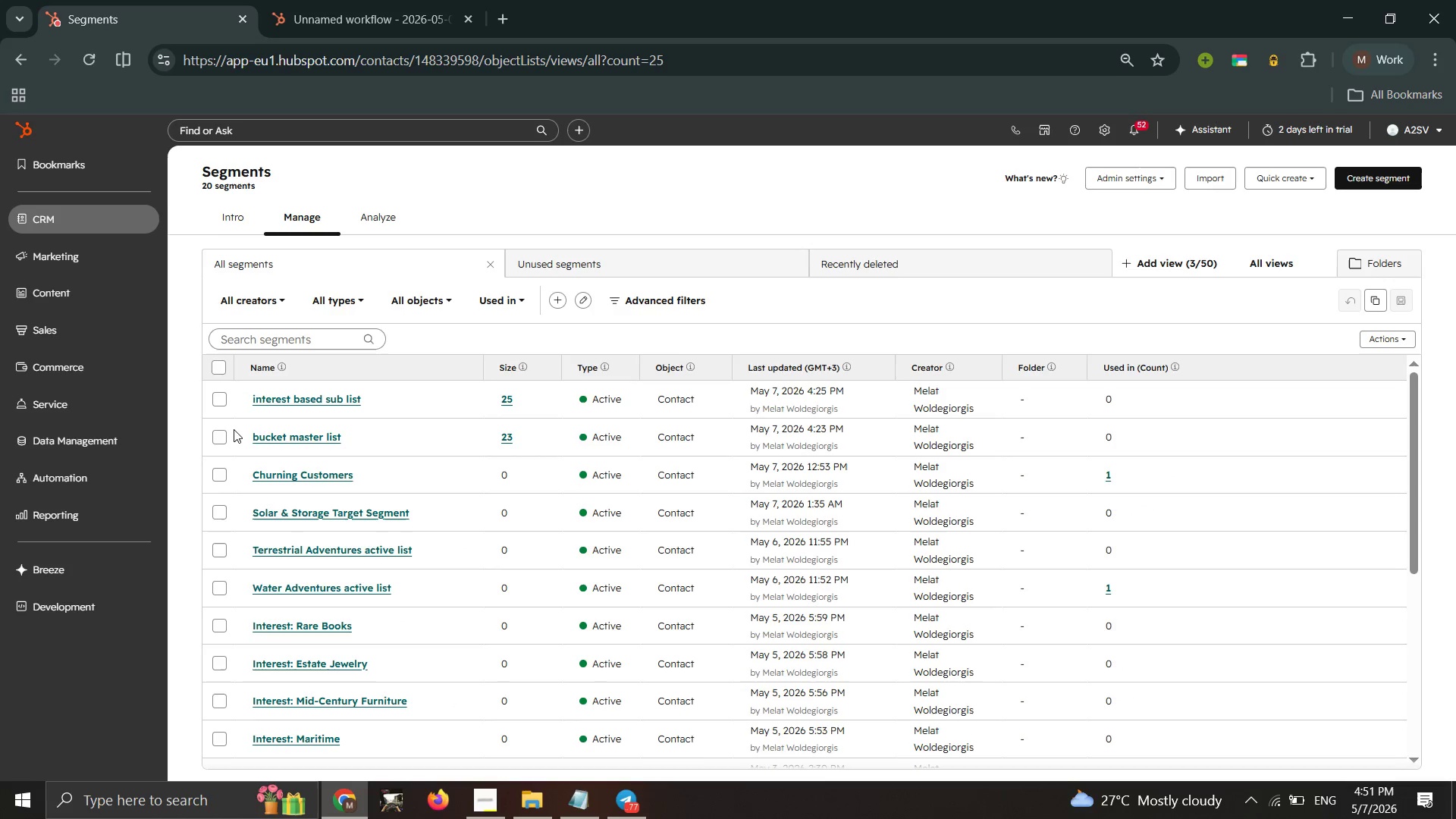 
wait(20.17)
 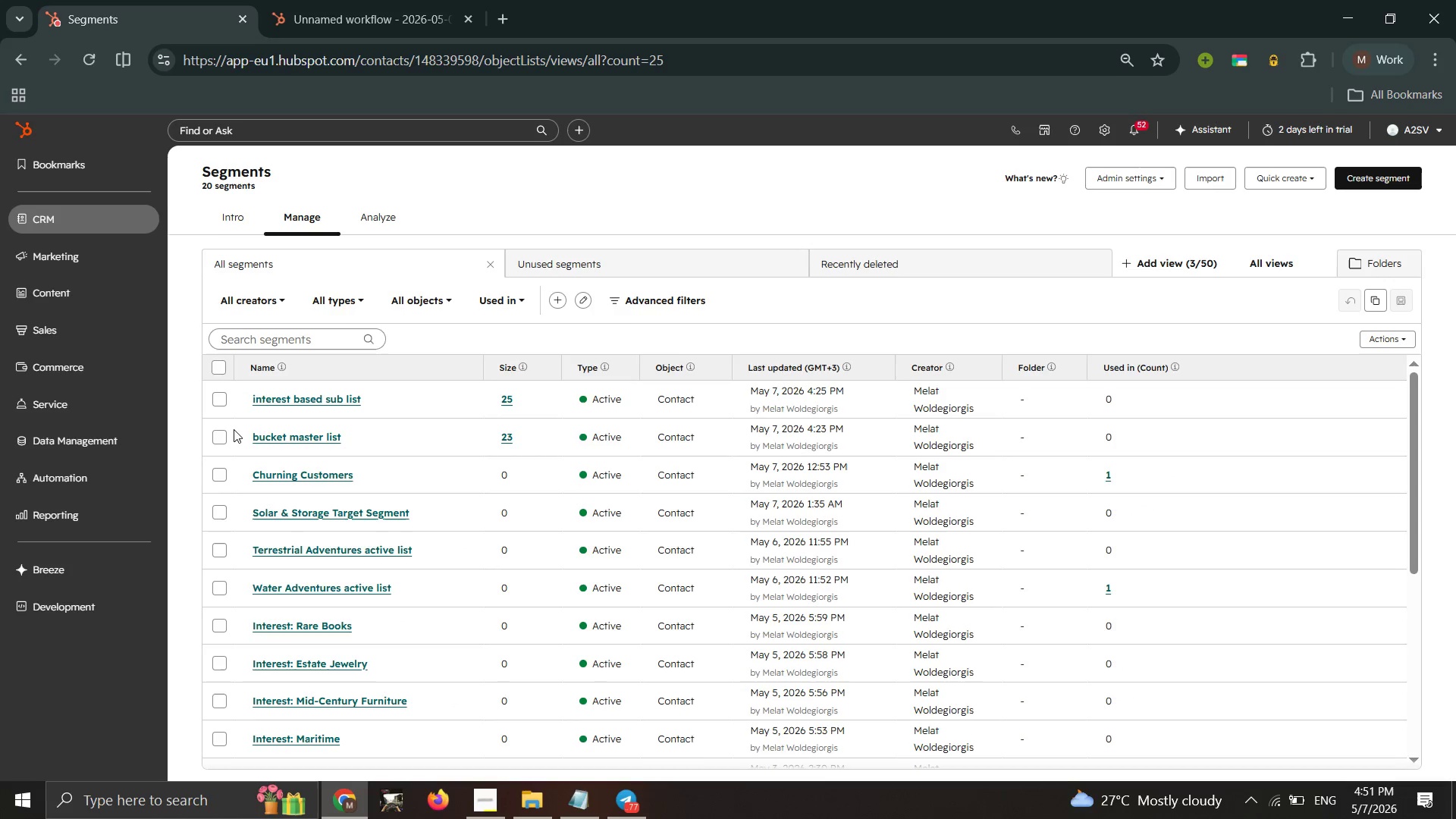 
left_click([489, 803])